 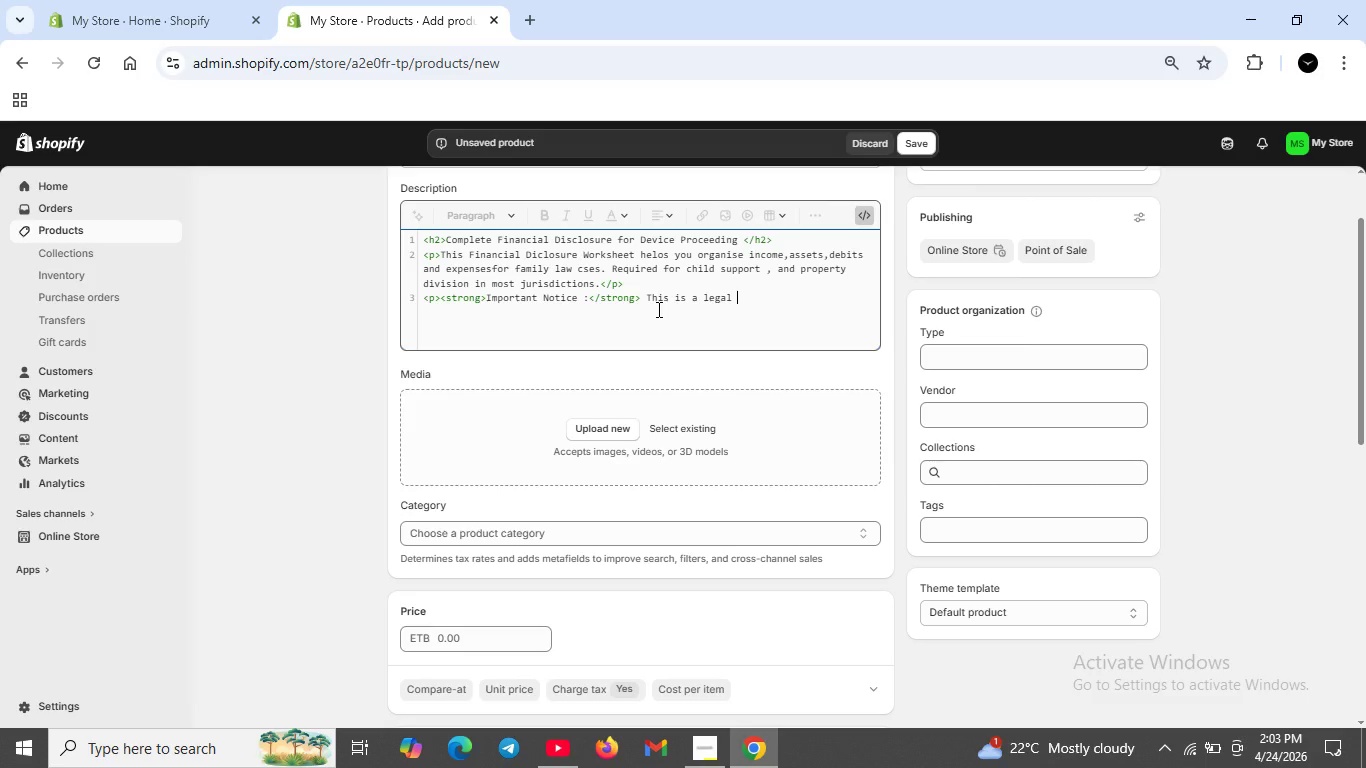 
type(docue)
key(Backspace)
type(mentation template not lr)
key(Backspace)
type(egal advice .Financial disclosure laws by juridiction )
key(Backspace)
type(,)
key(Backspace)
type(. Accuracy is your responsibility.</p>)
 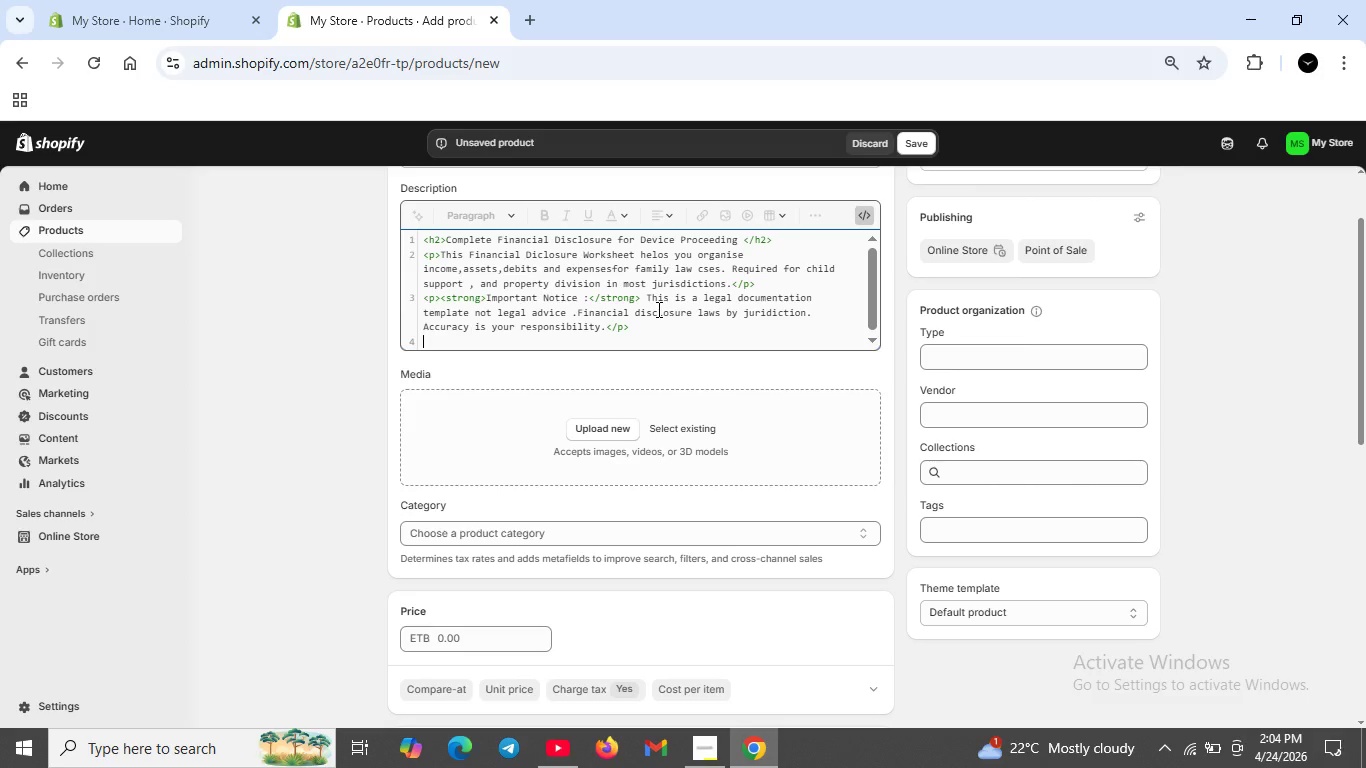 
 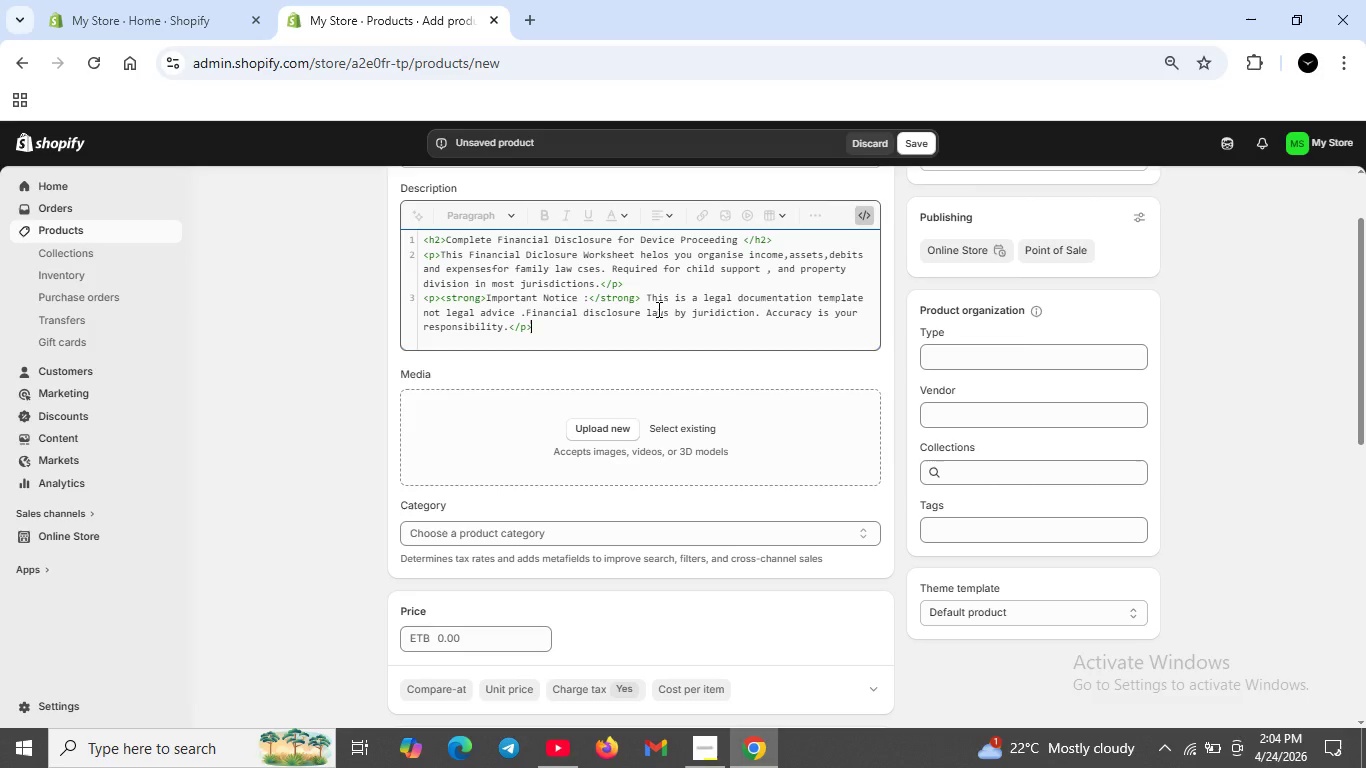 
key(Shift+Enter)
 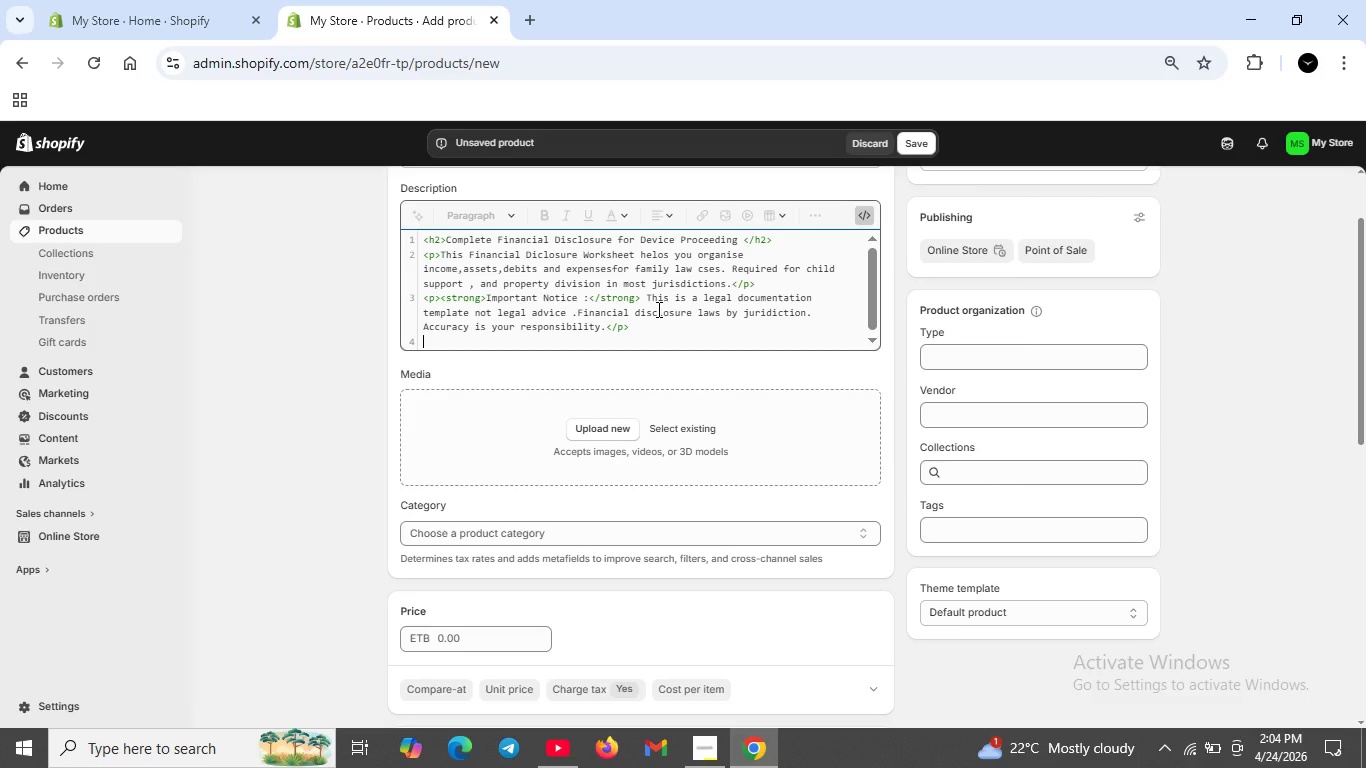 
type(<h3>What's Incuded</h3>)
 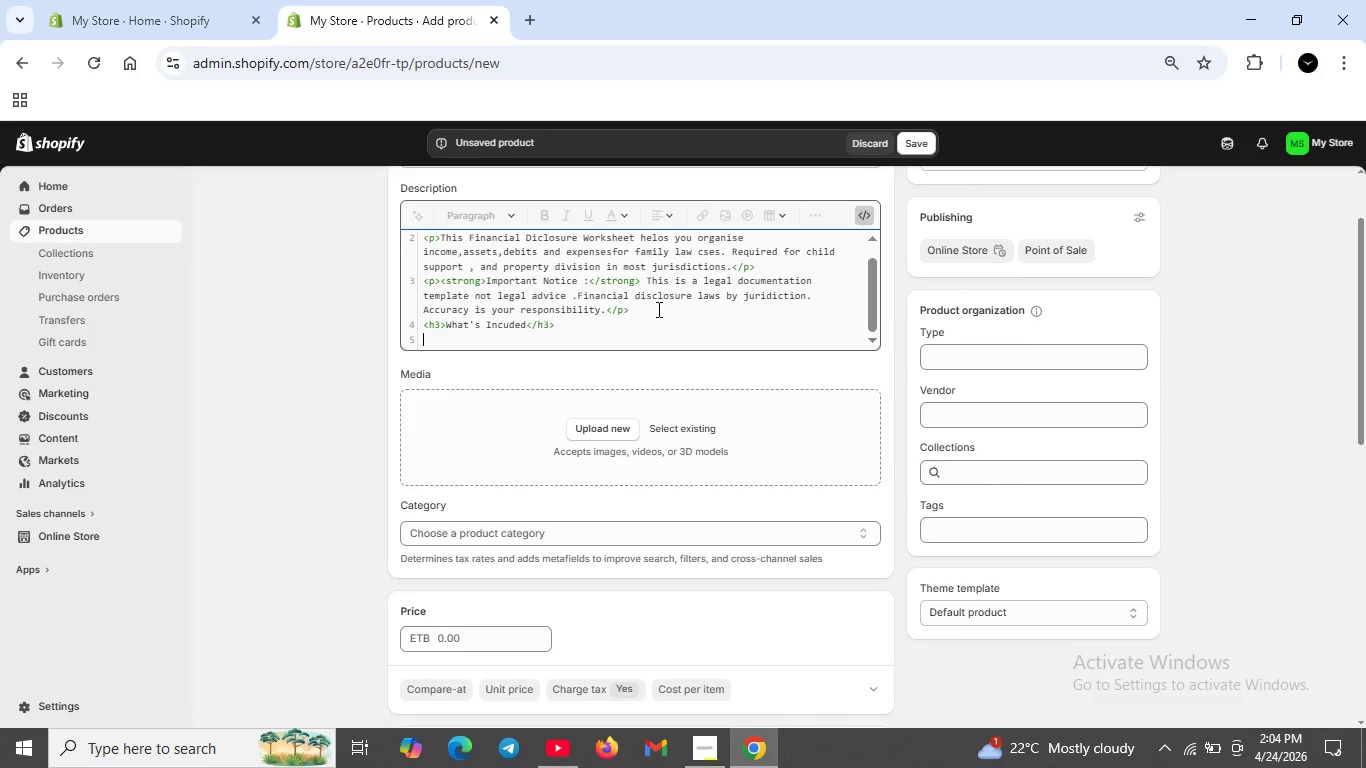 
 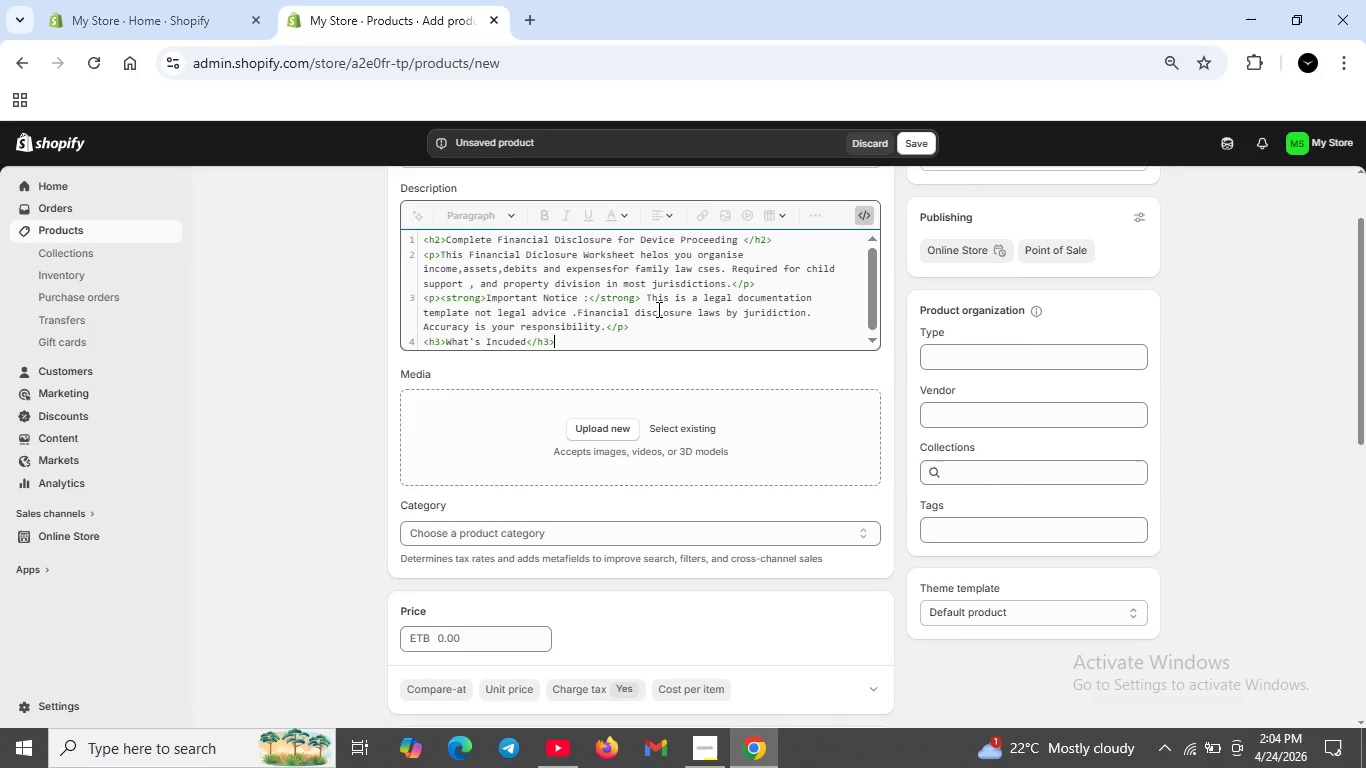 
key(Shift+Enter)
 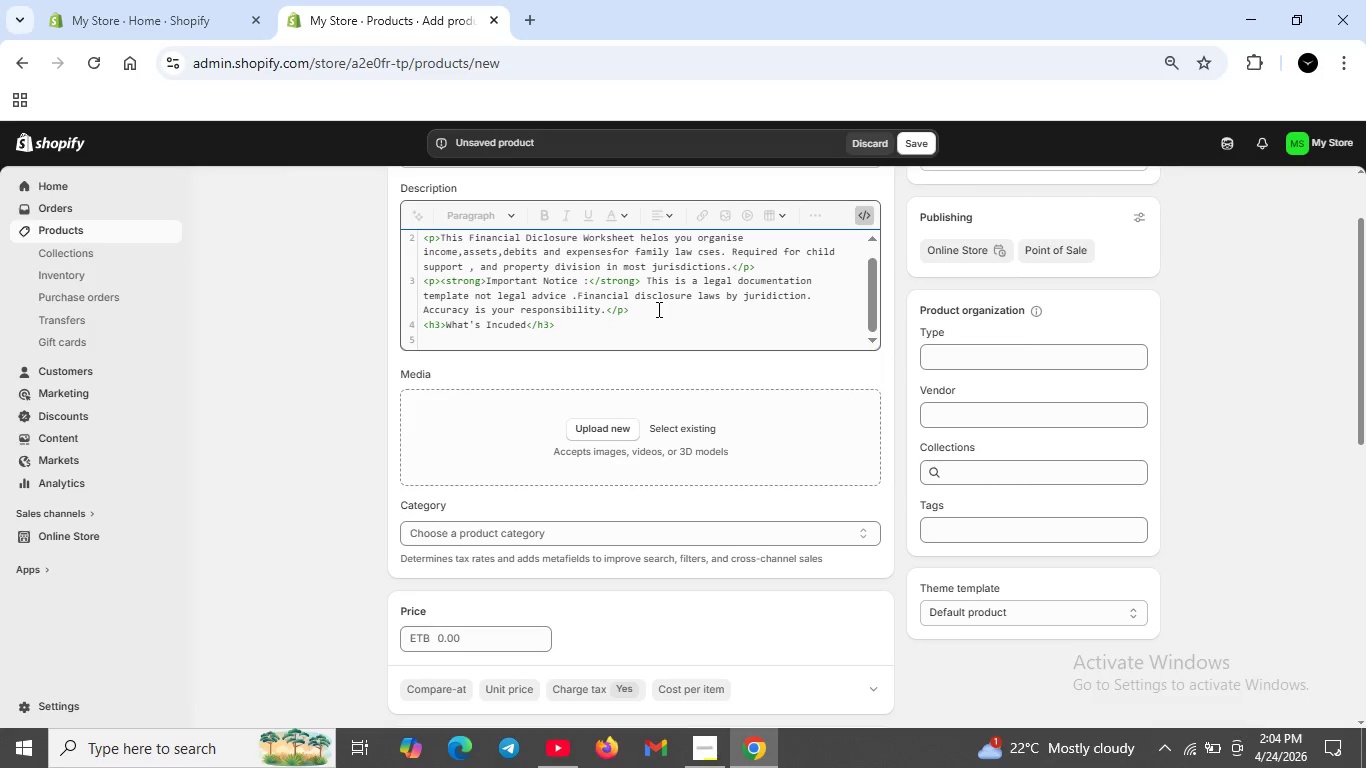 
type(<i)
key(Backspace)
type(ul>)
 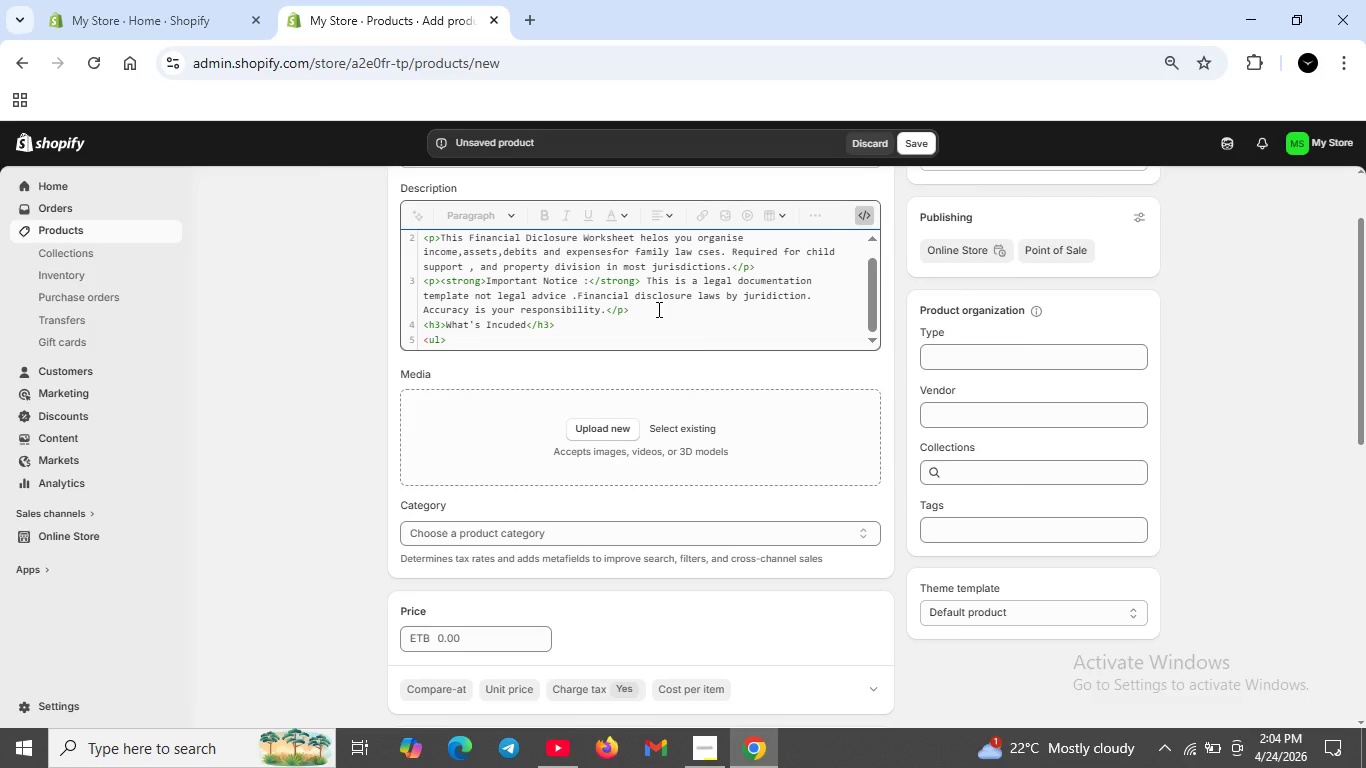 
key(Shift+Enter)
 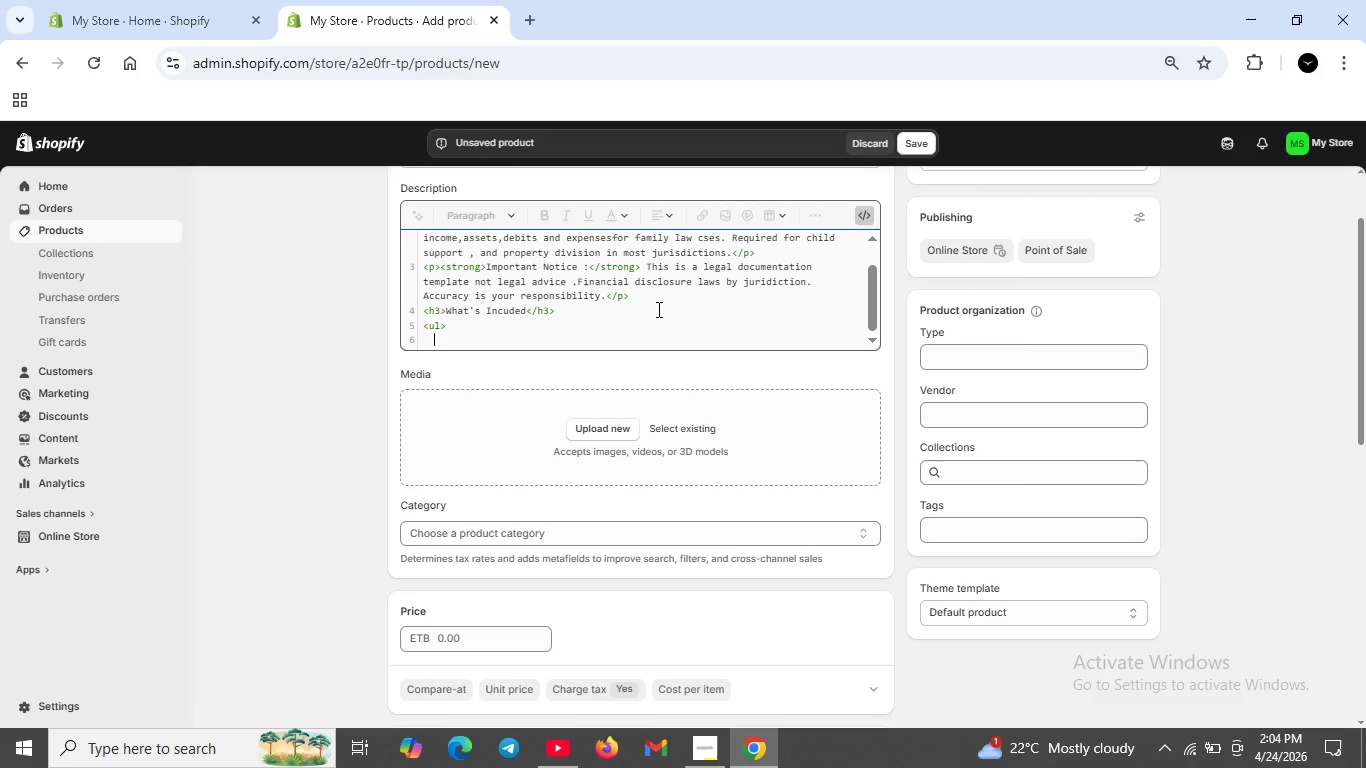 
type(<li>Income declaration form)
 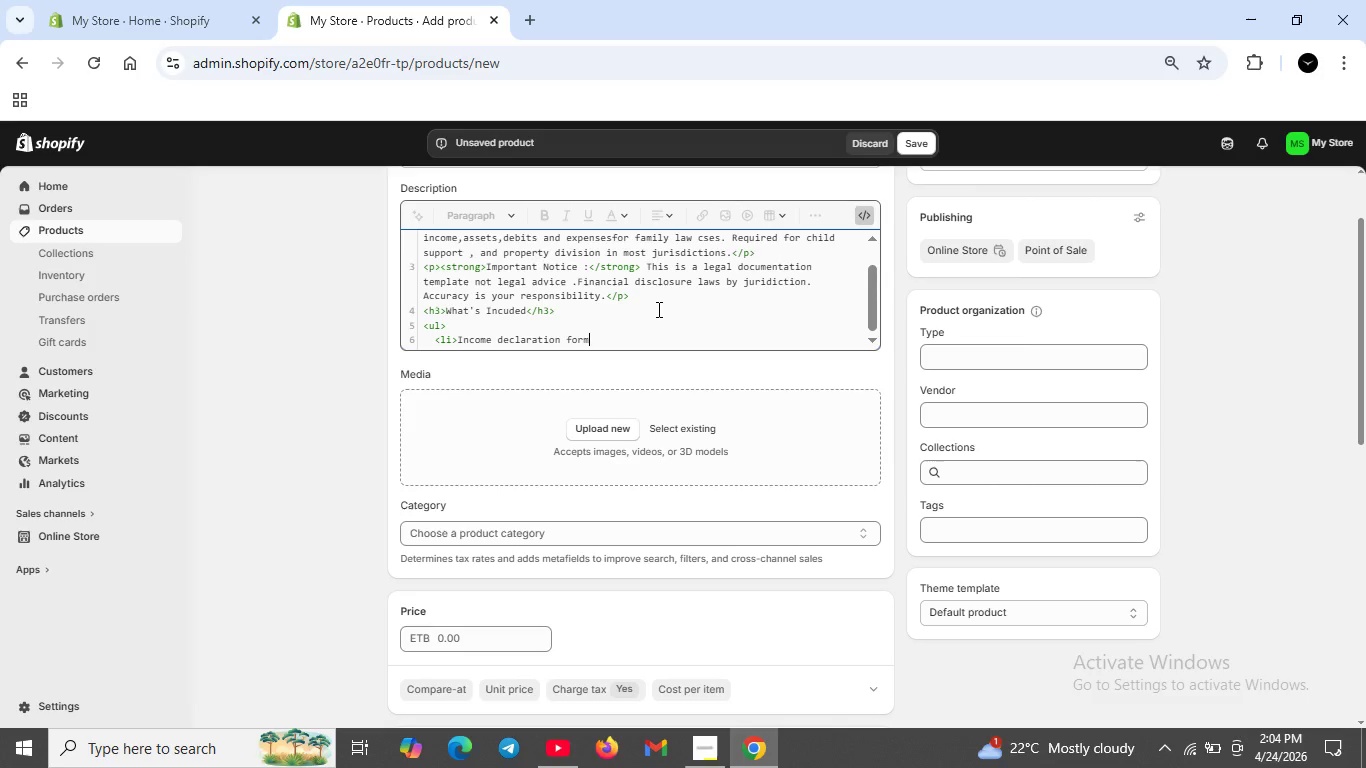 
type( (waged ,self- emloyen)
key(Backspace)
type(ment ,investments)</li>)
 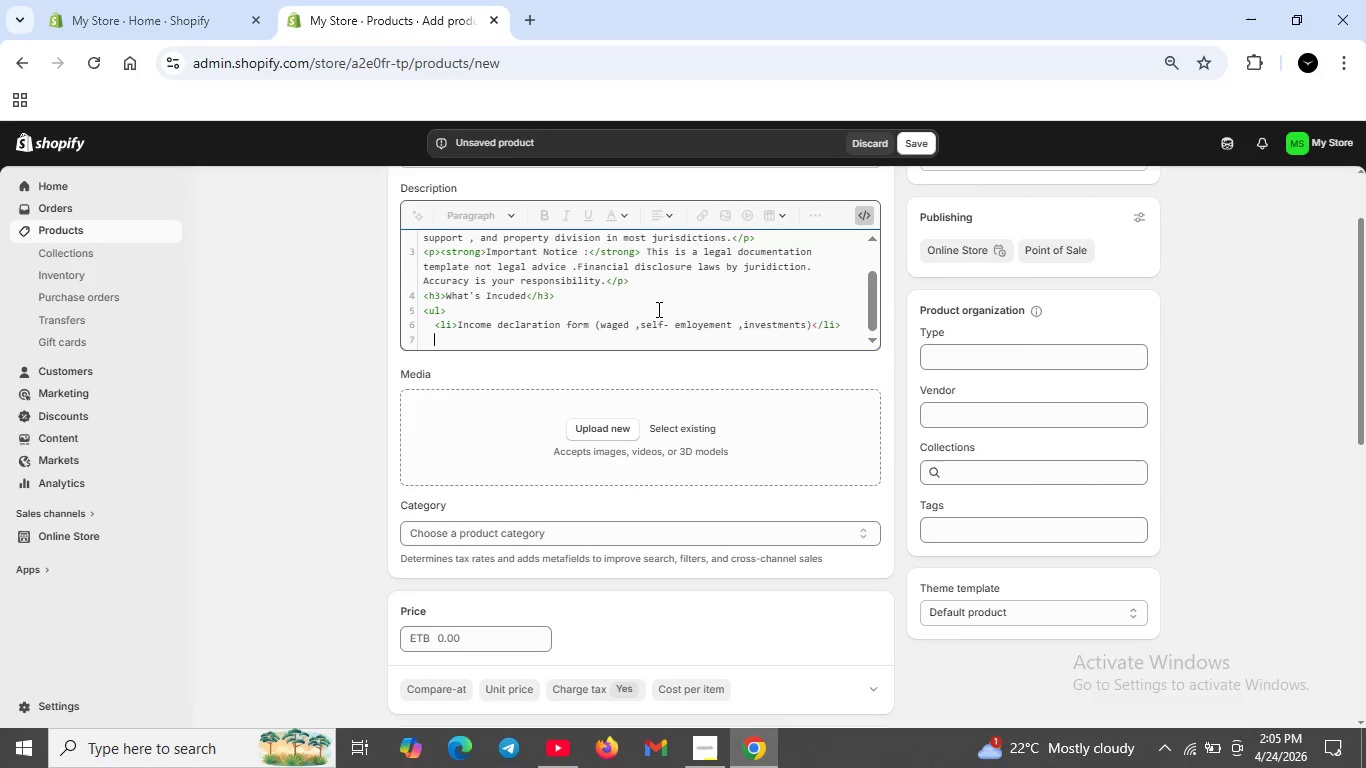 
 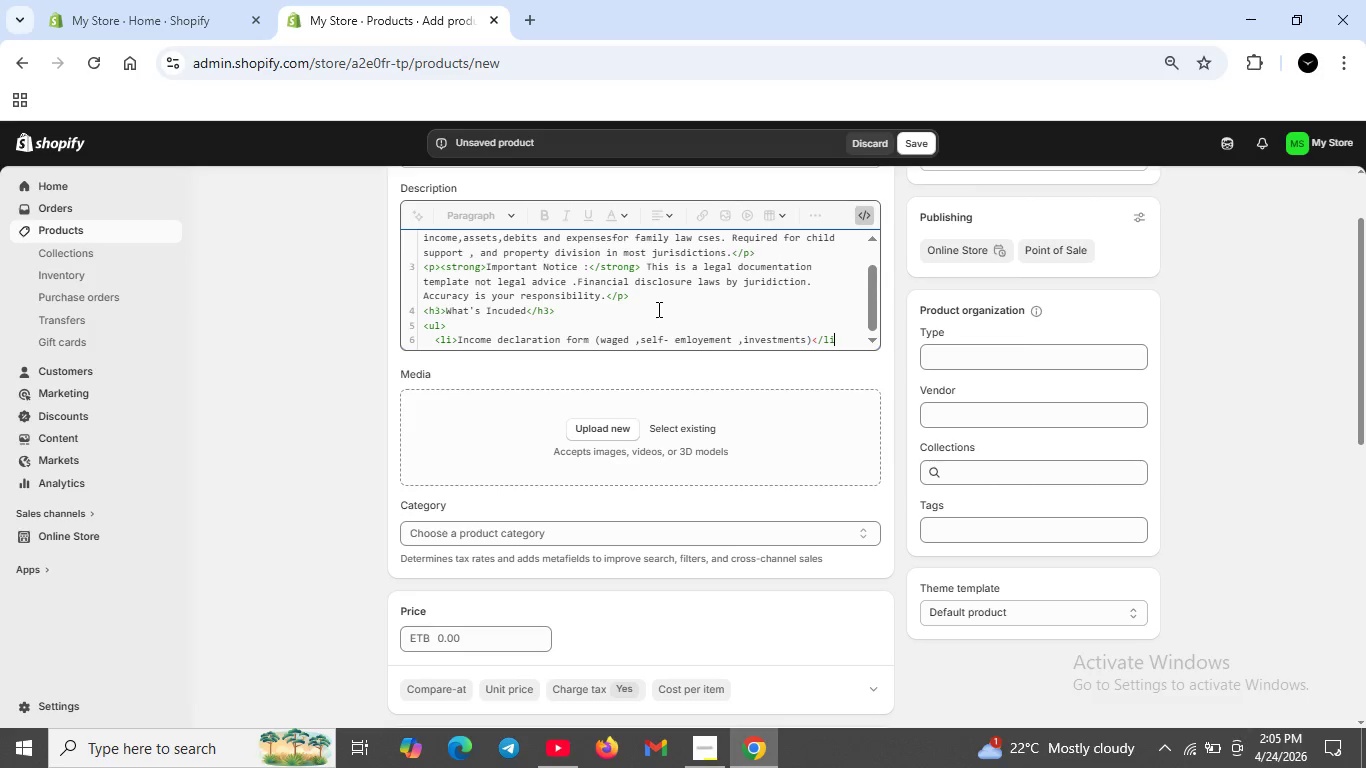 
key(Shift+Enter)
 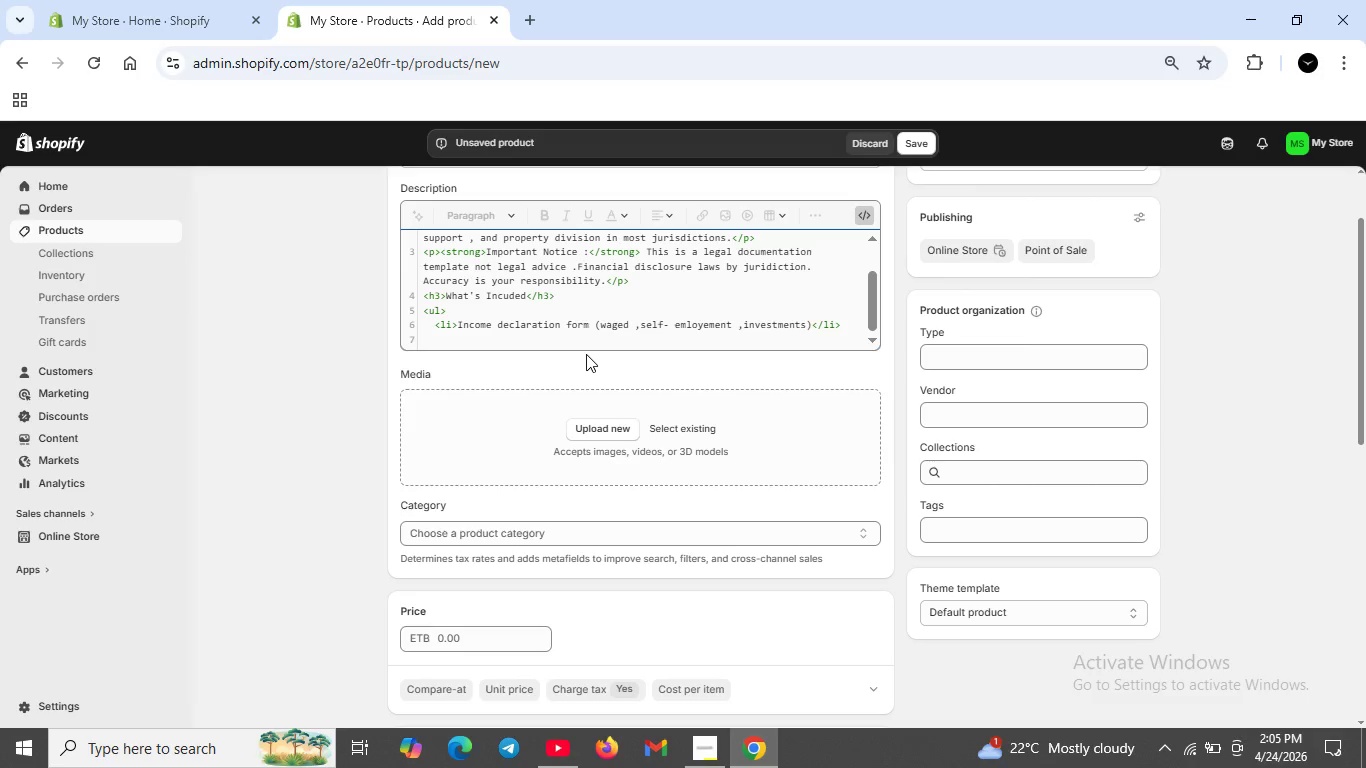 
wait(7.76)
 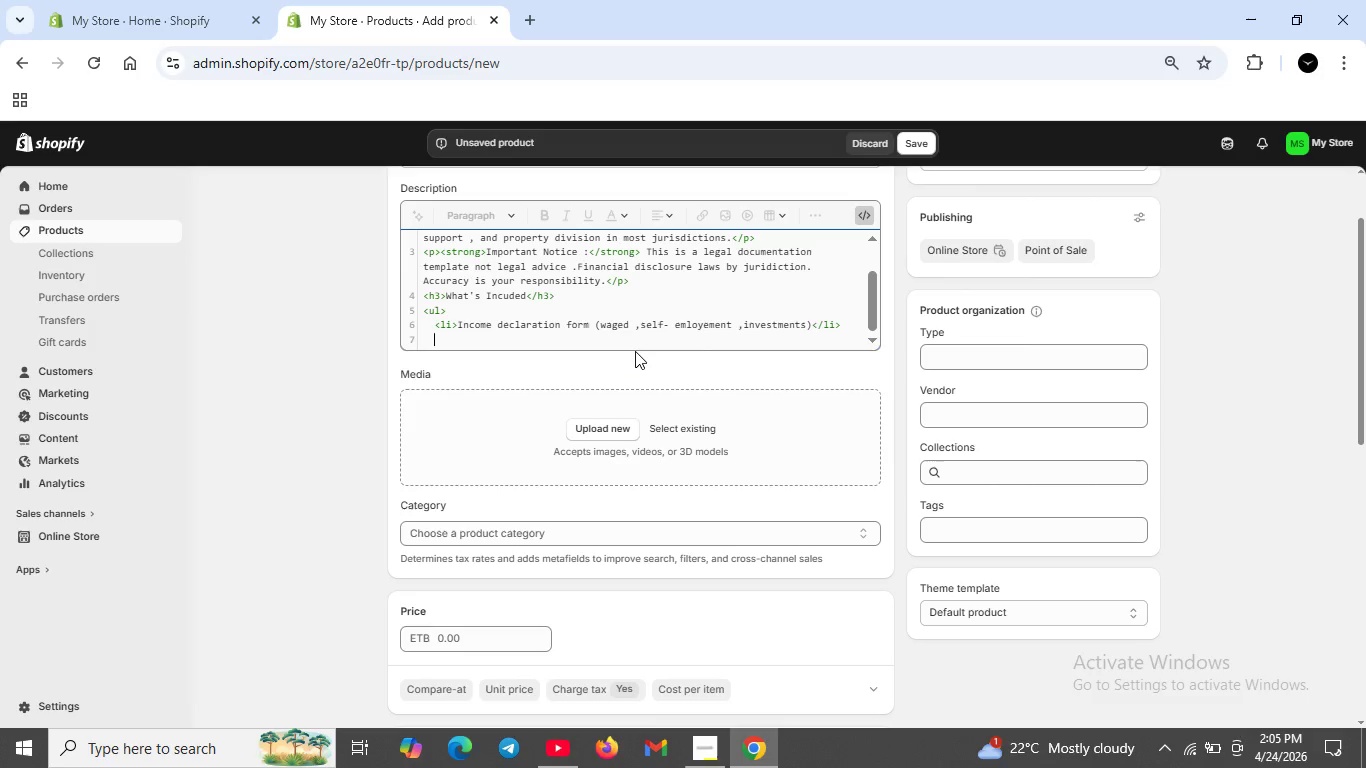 
type(<li>ssets)
 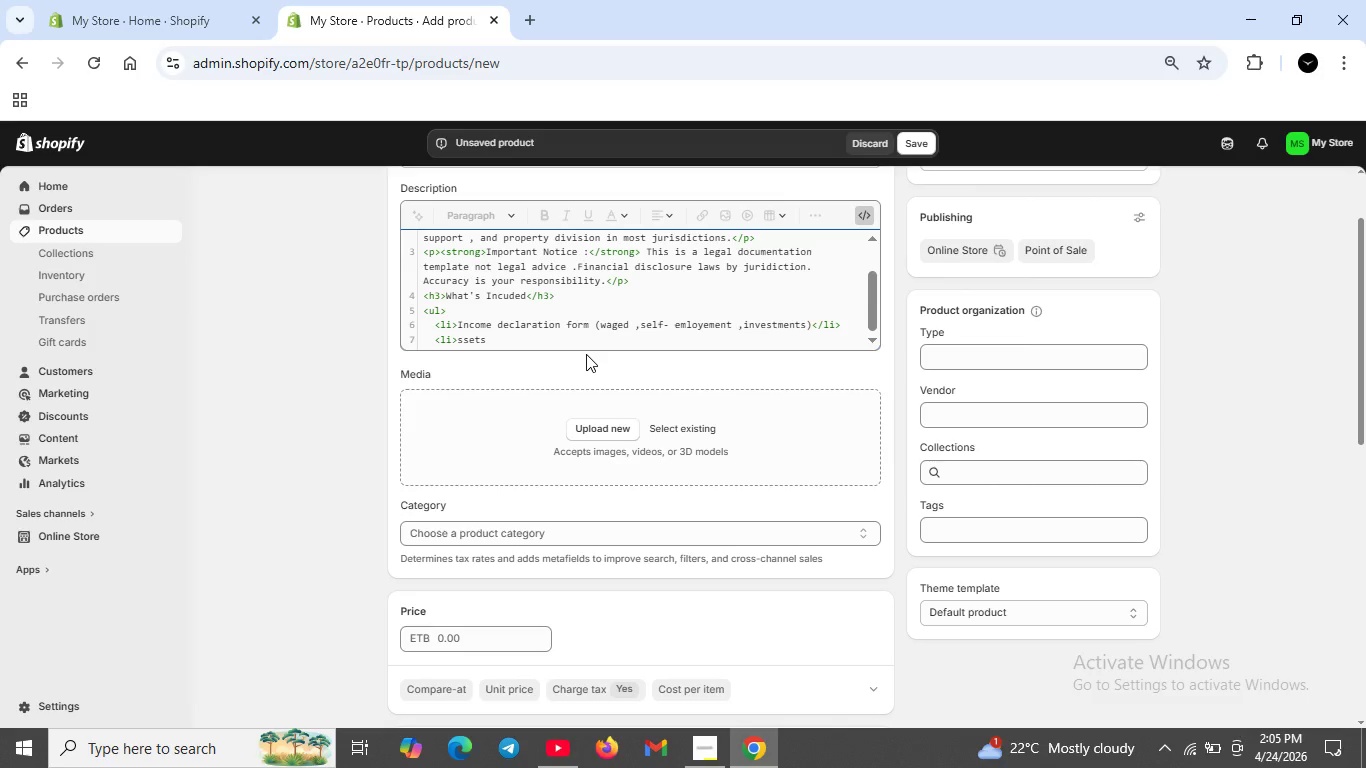 
key(ArrowLeft)
 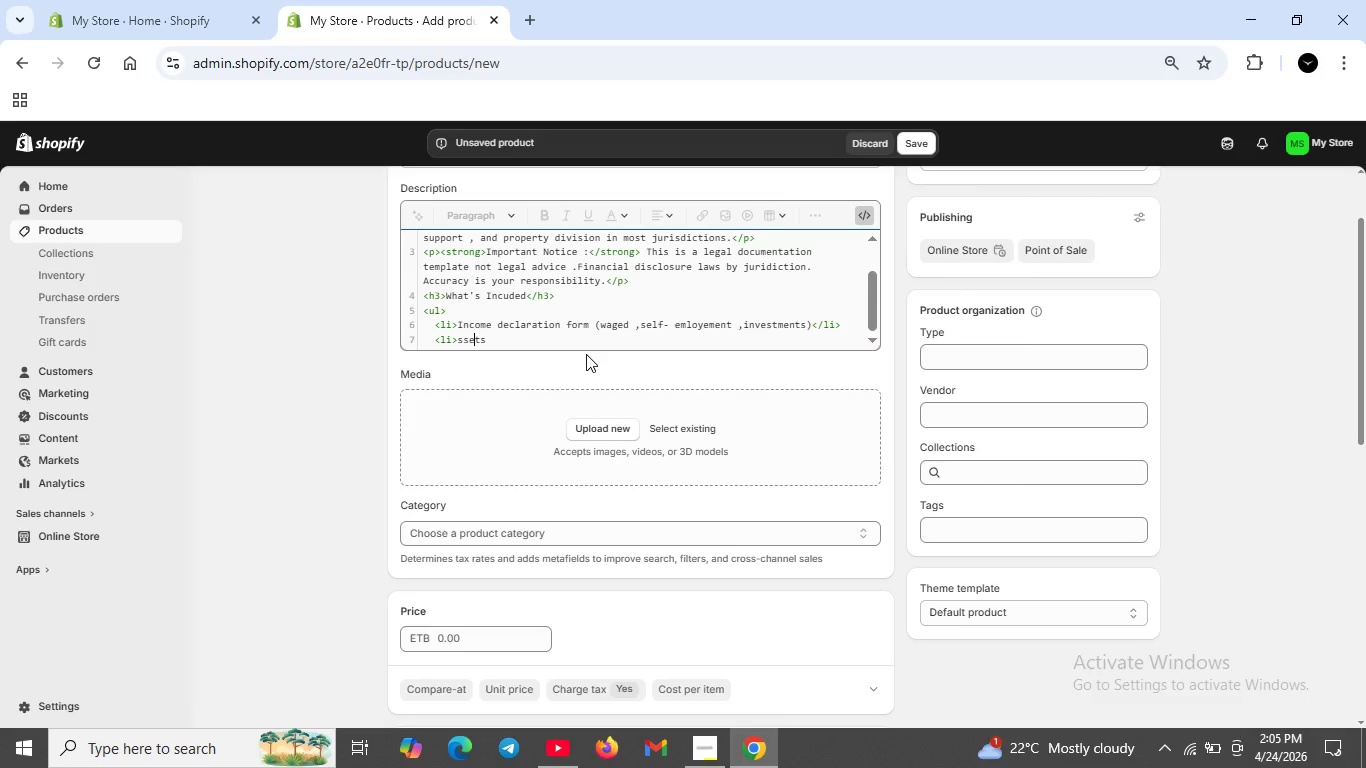 
key(ArrowLeft)
 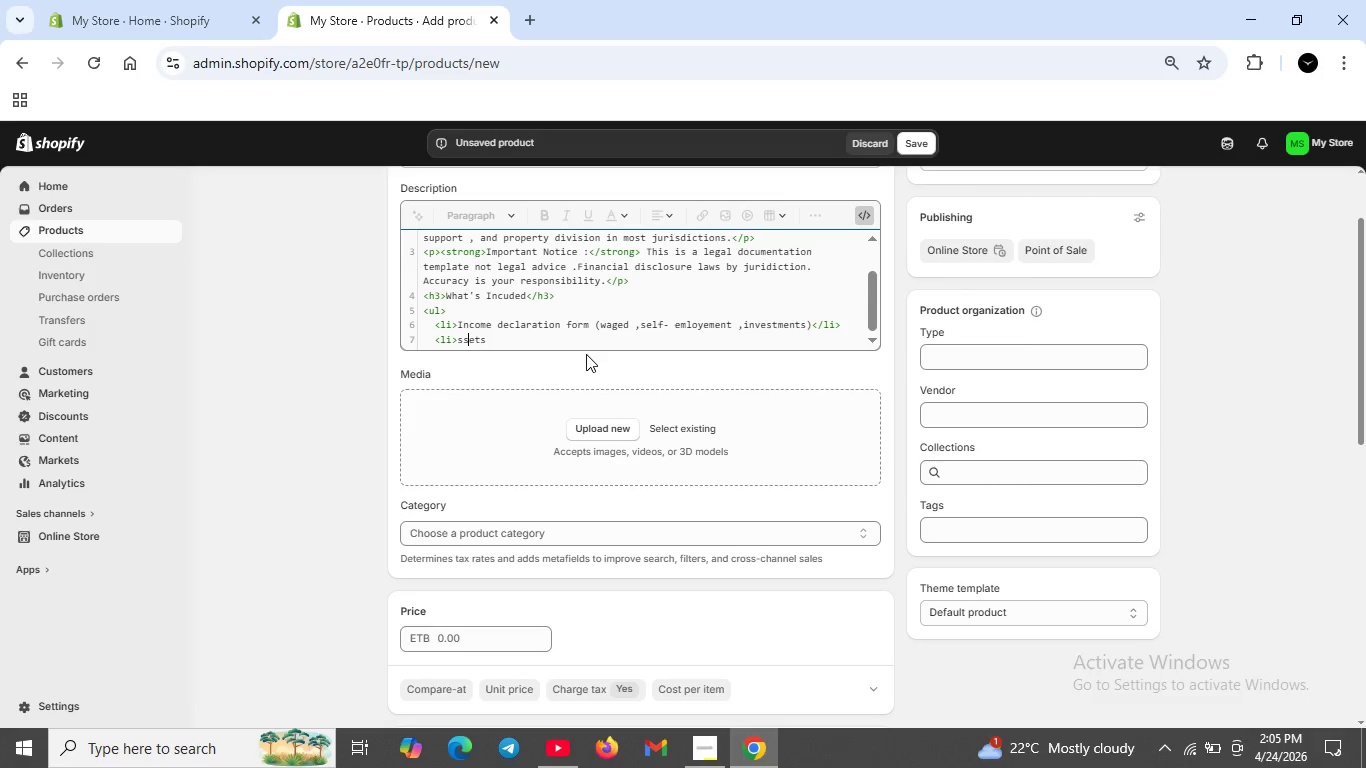 
key(ArrowLeft)
 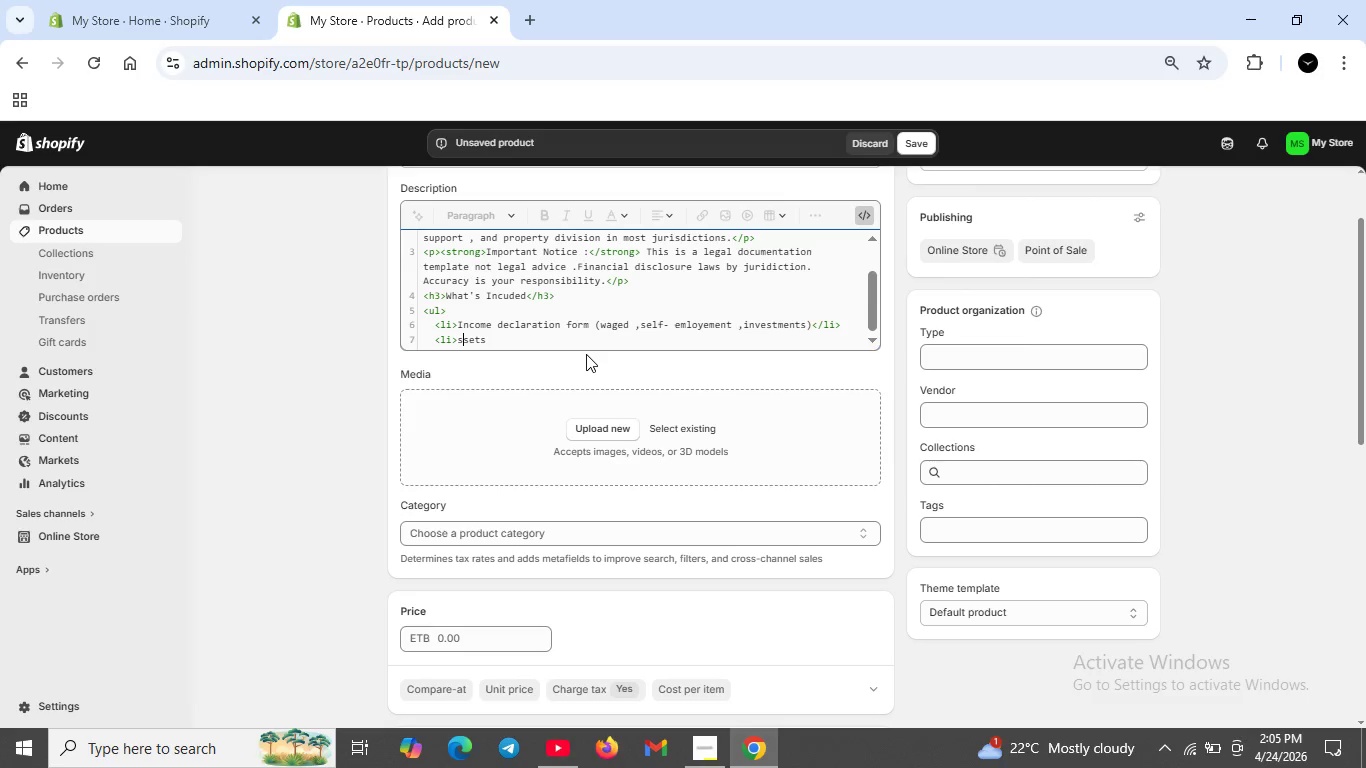 
key(ArrowLeft)
 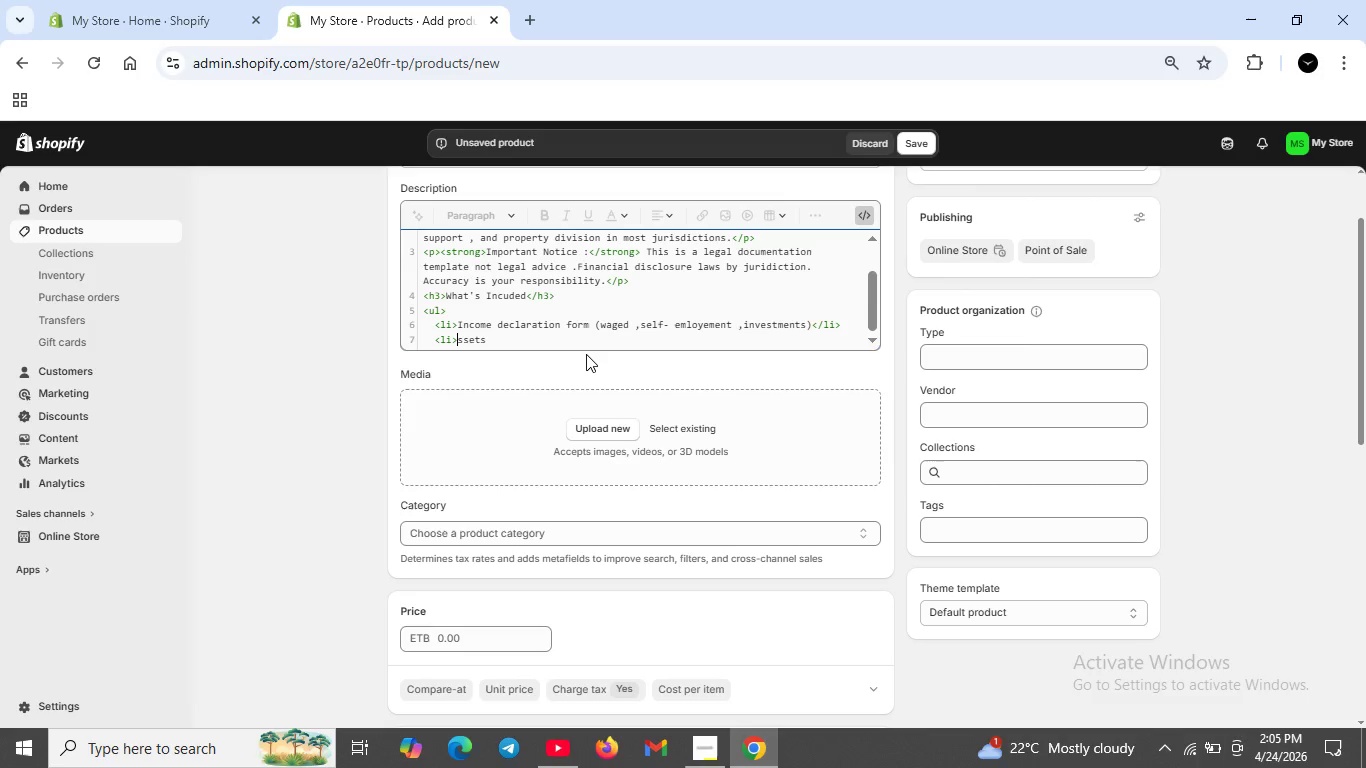 
key(ArrowLeft)
 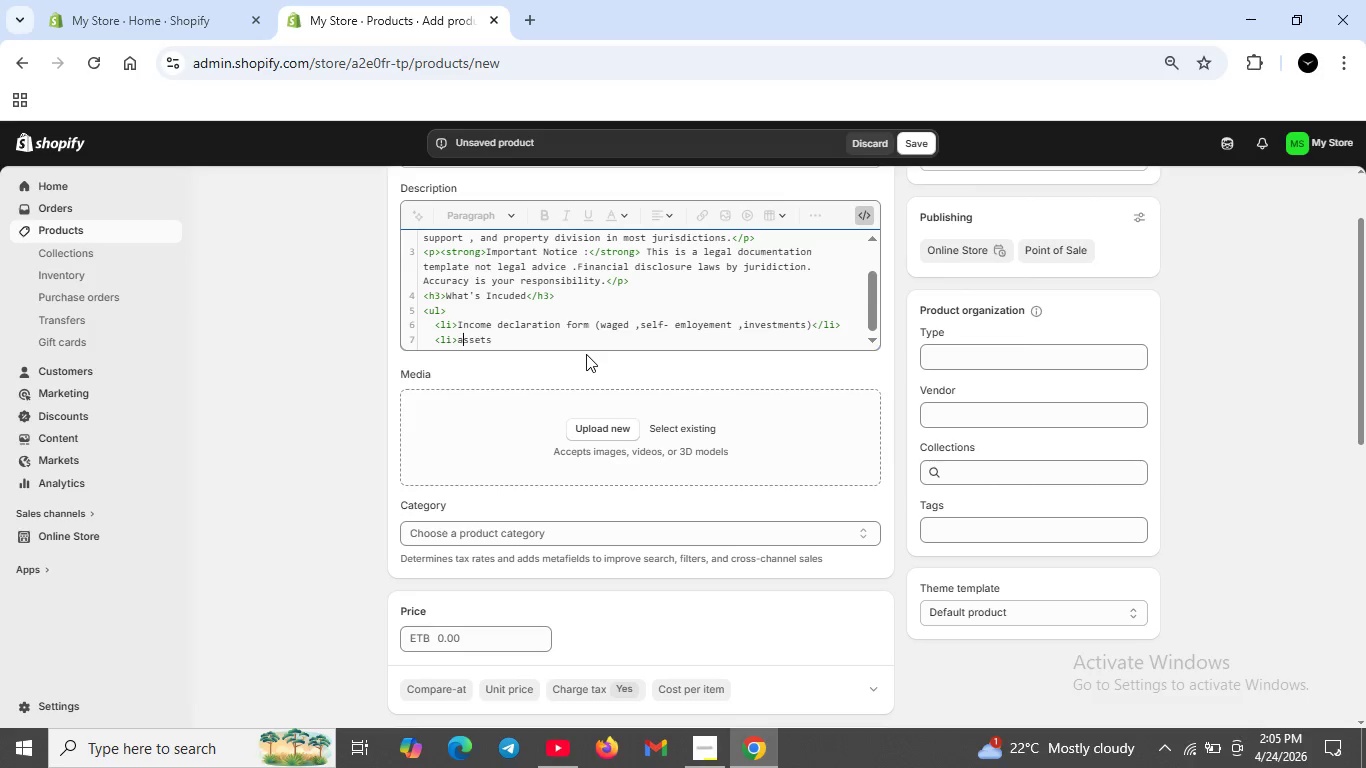 
key(A)
 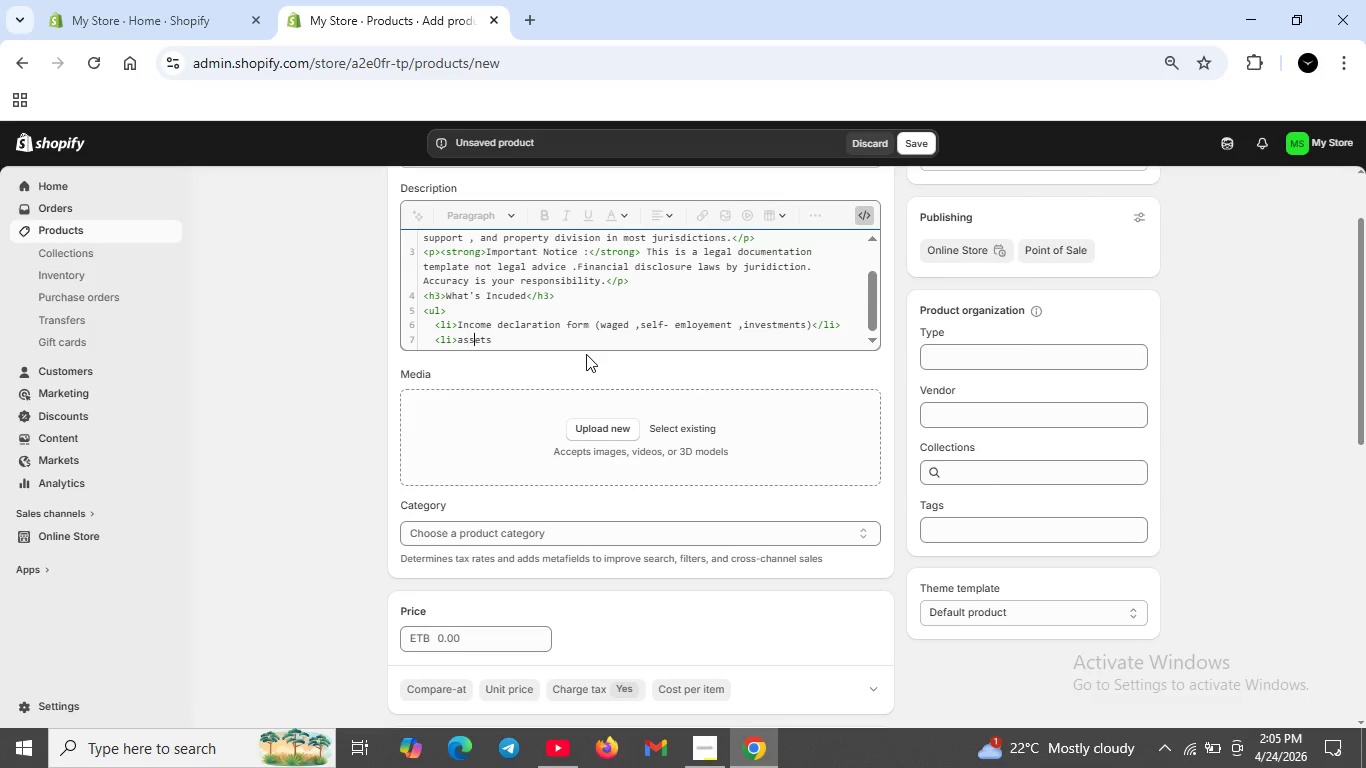 
key(ArrowRight)
 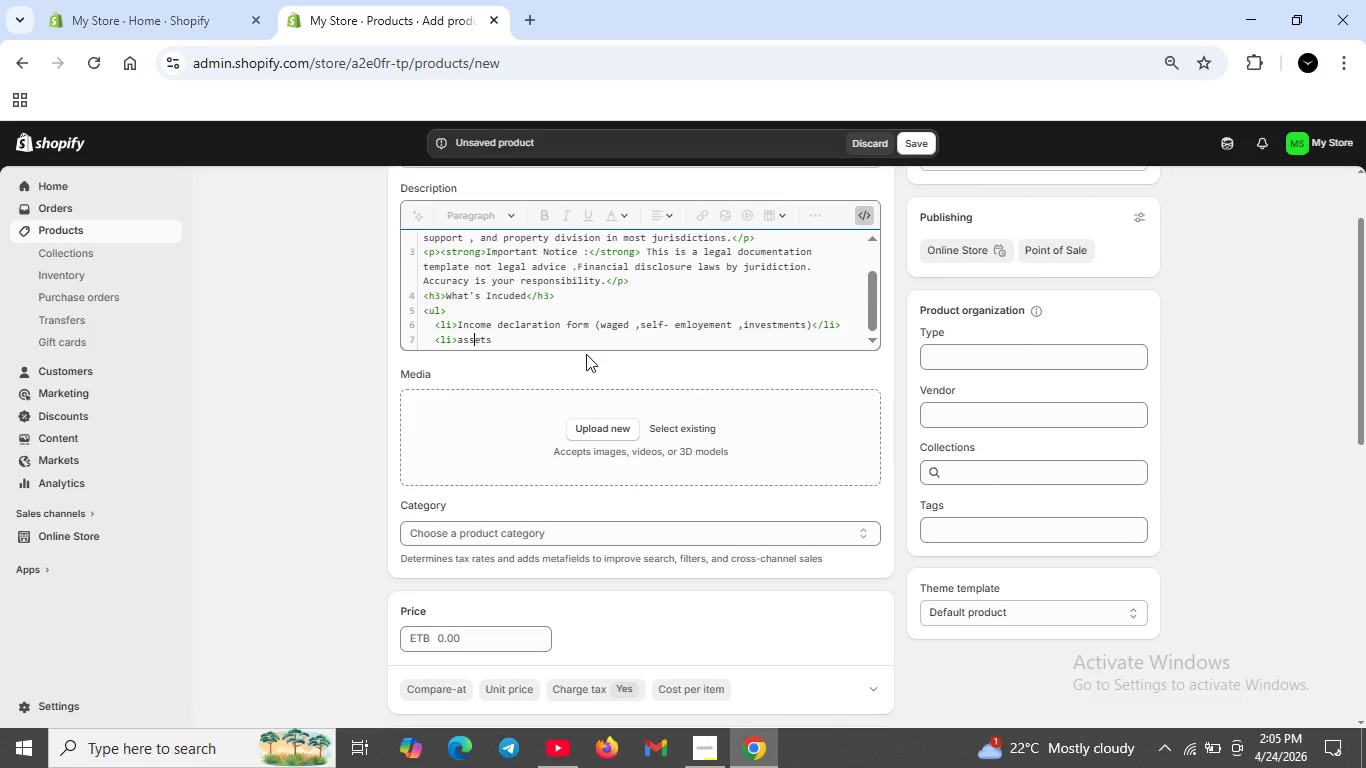 
key(ArrowRight)
 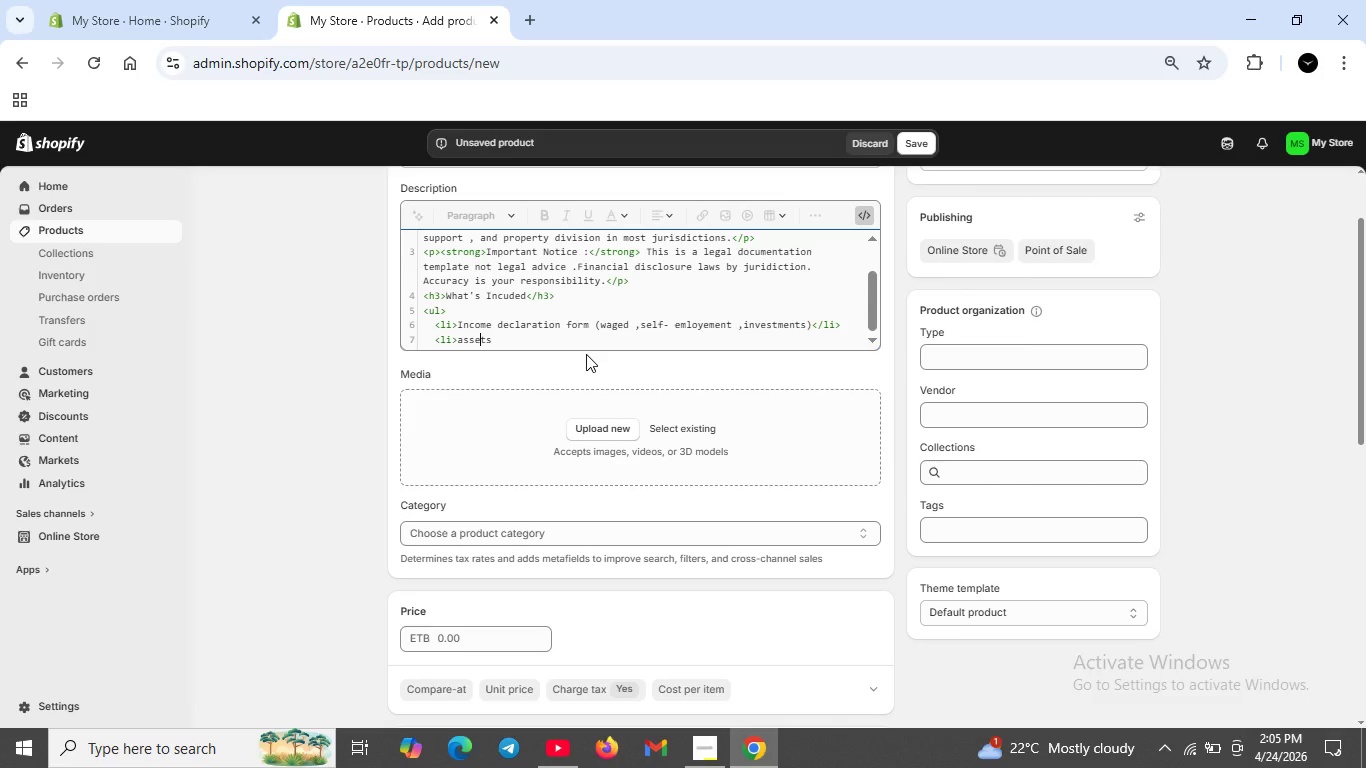 
key(ArrowRight)
 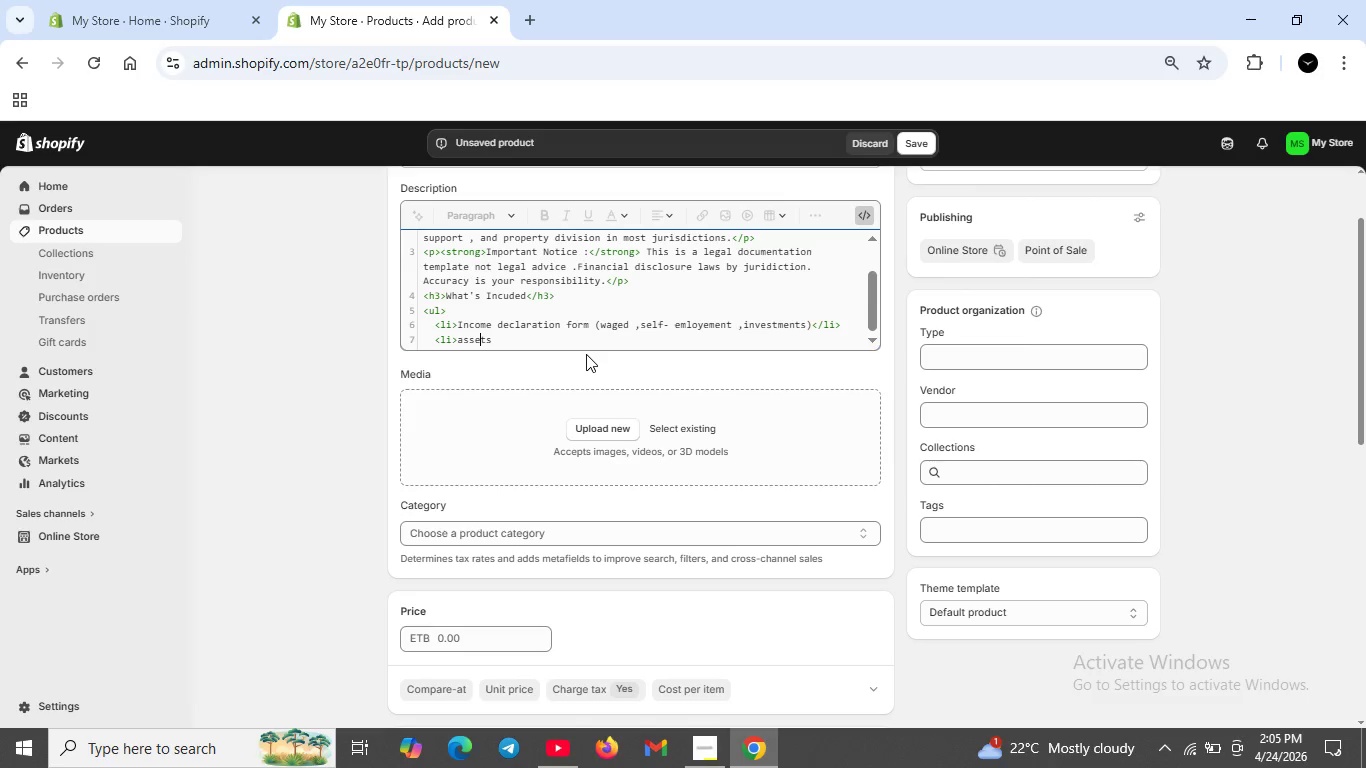 
key(ArrowLeft)
 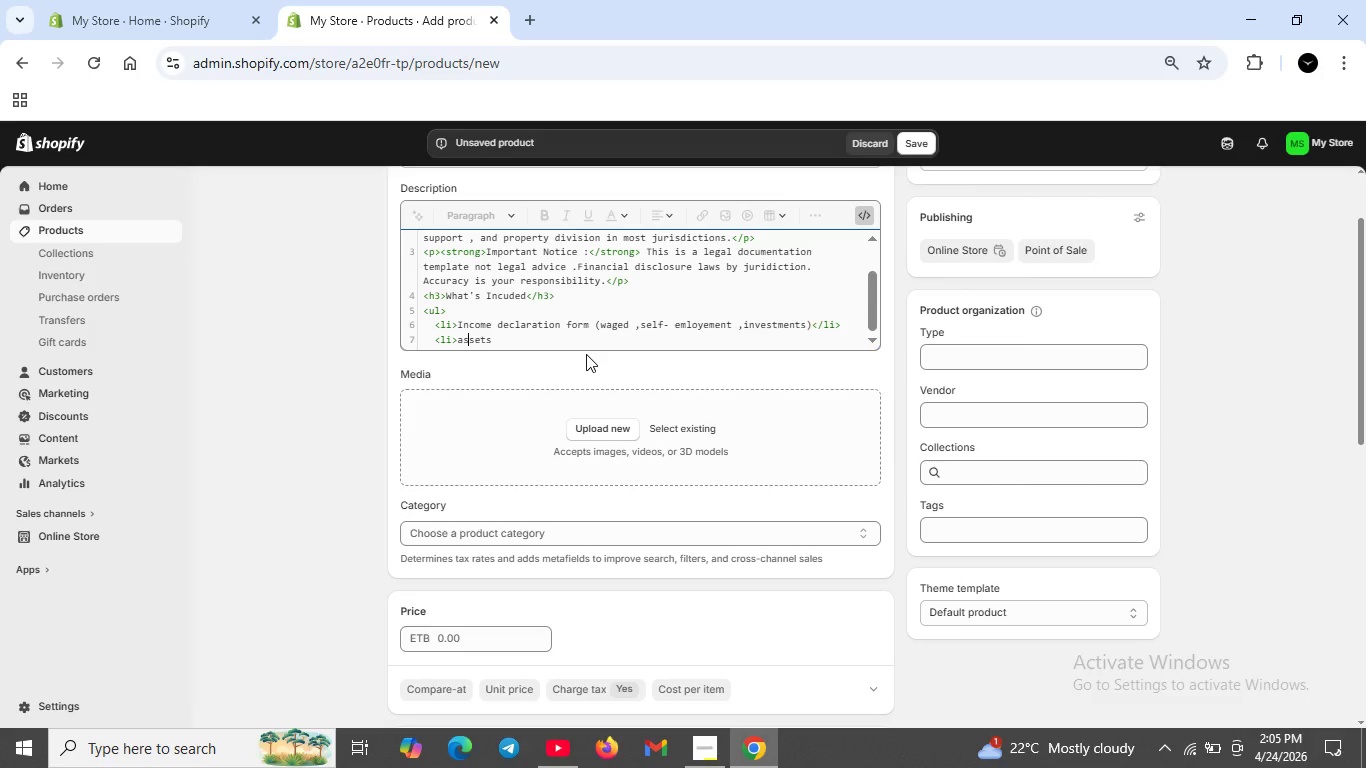 
key(ArrowLeft)
 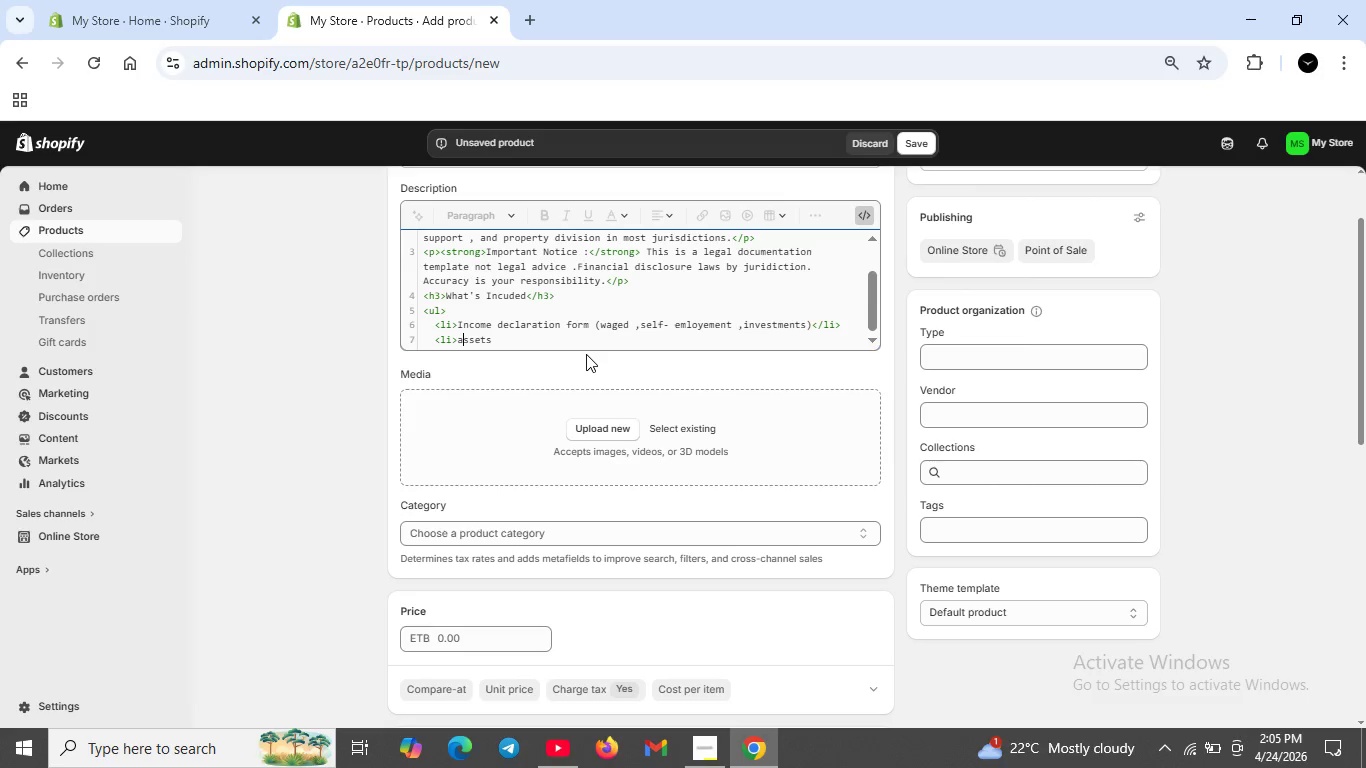 
key(ArrowLeft)
 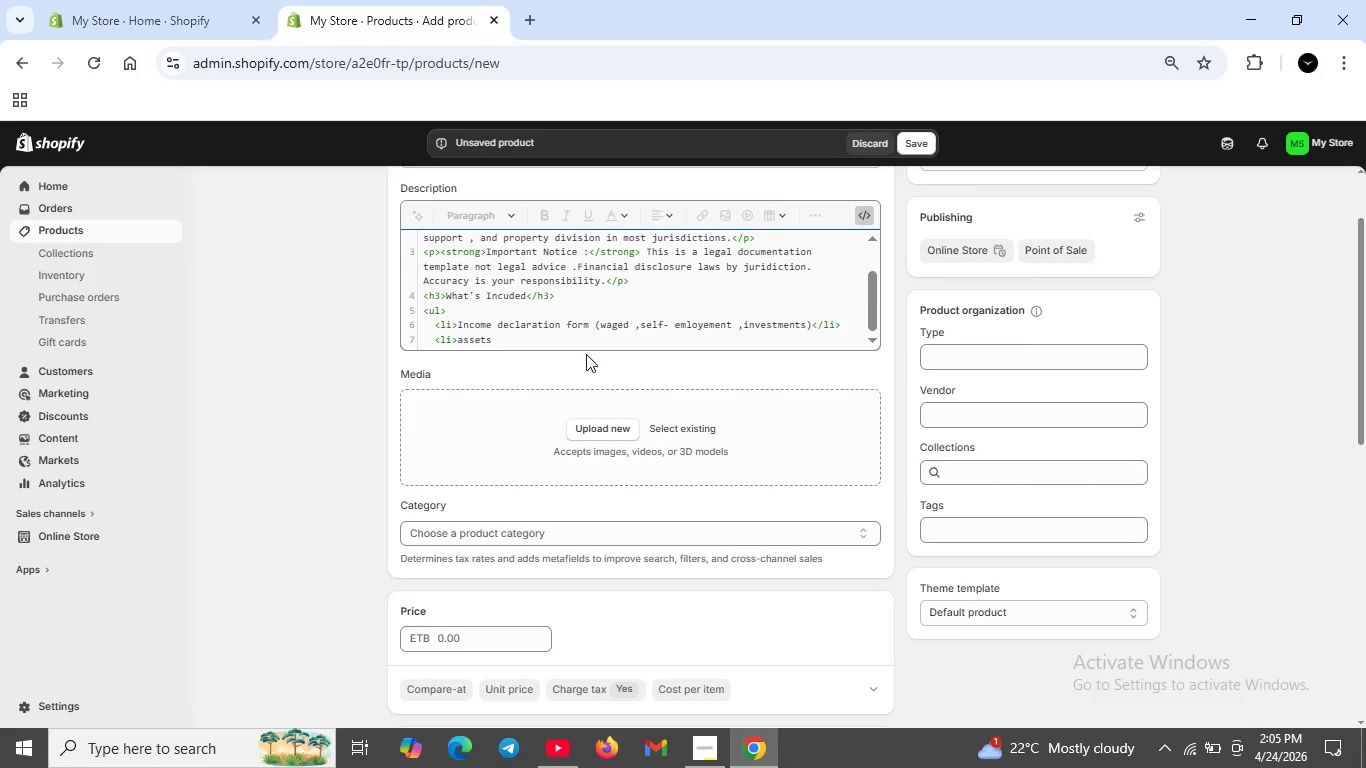 
key(Backspace)
 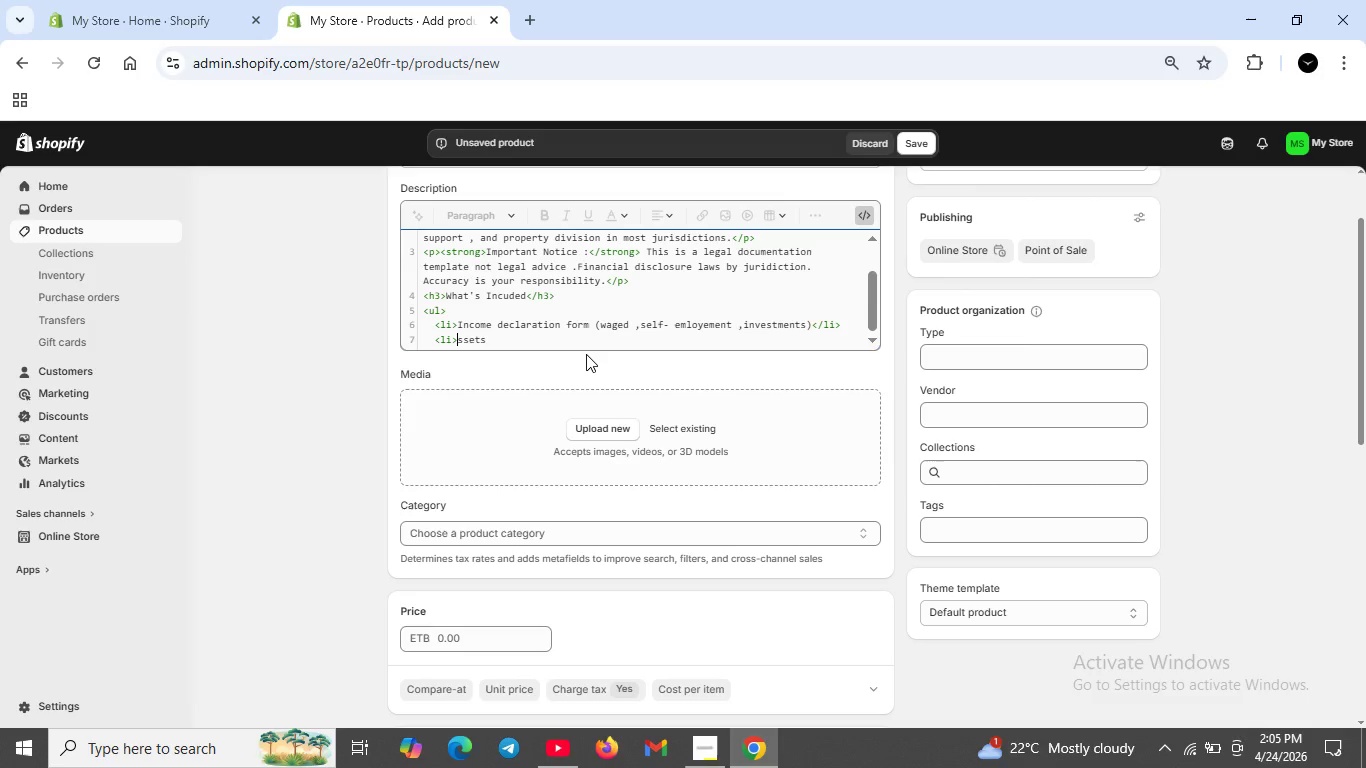 
key(CapsLock)
 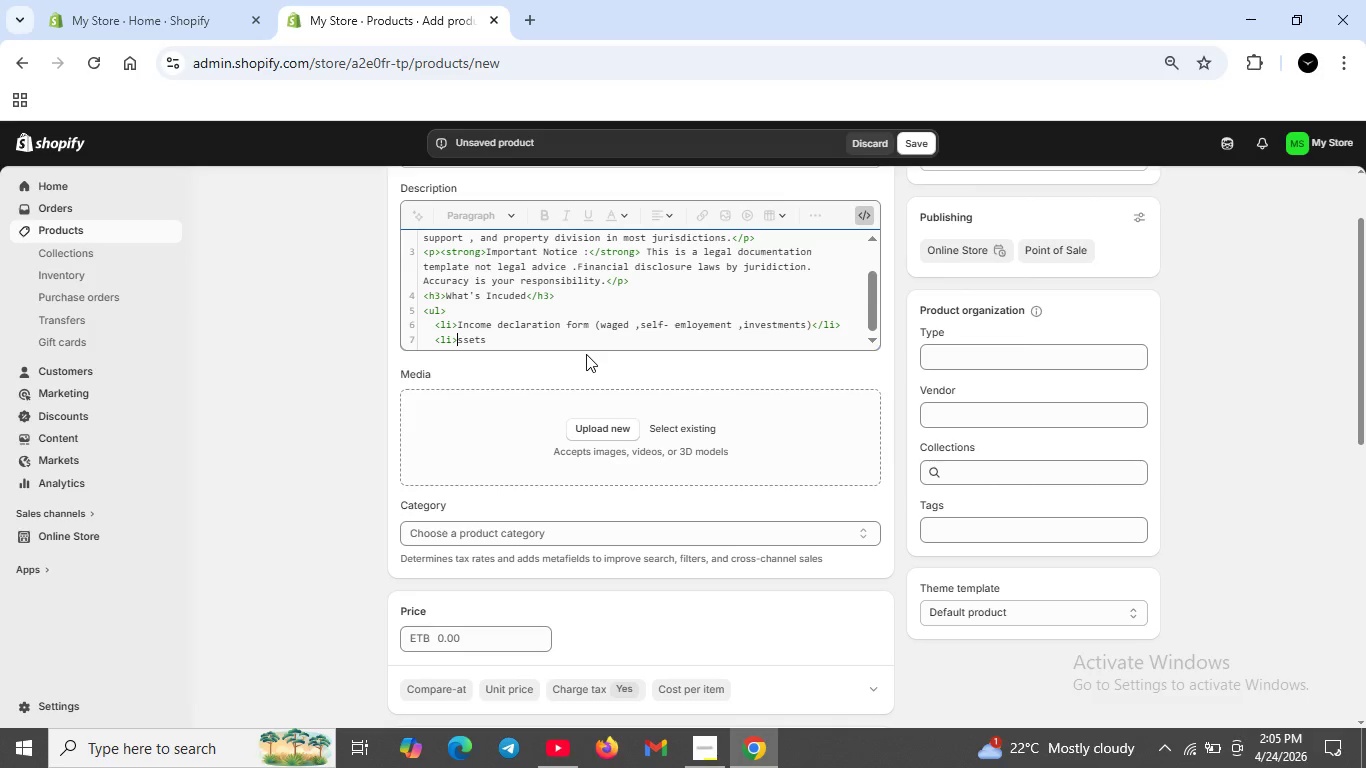 
key(A)
 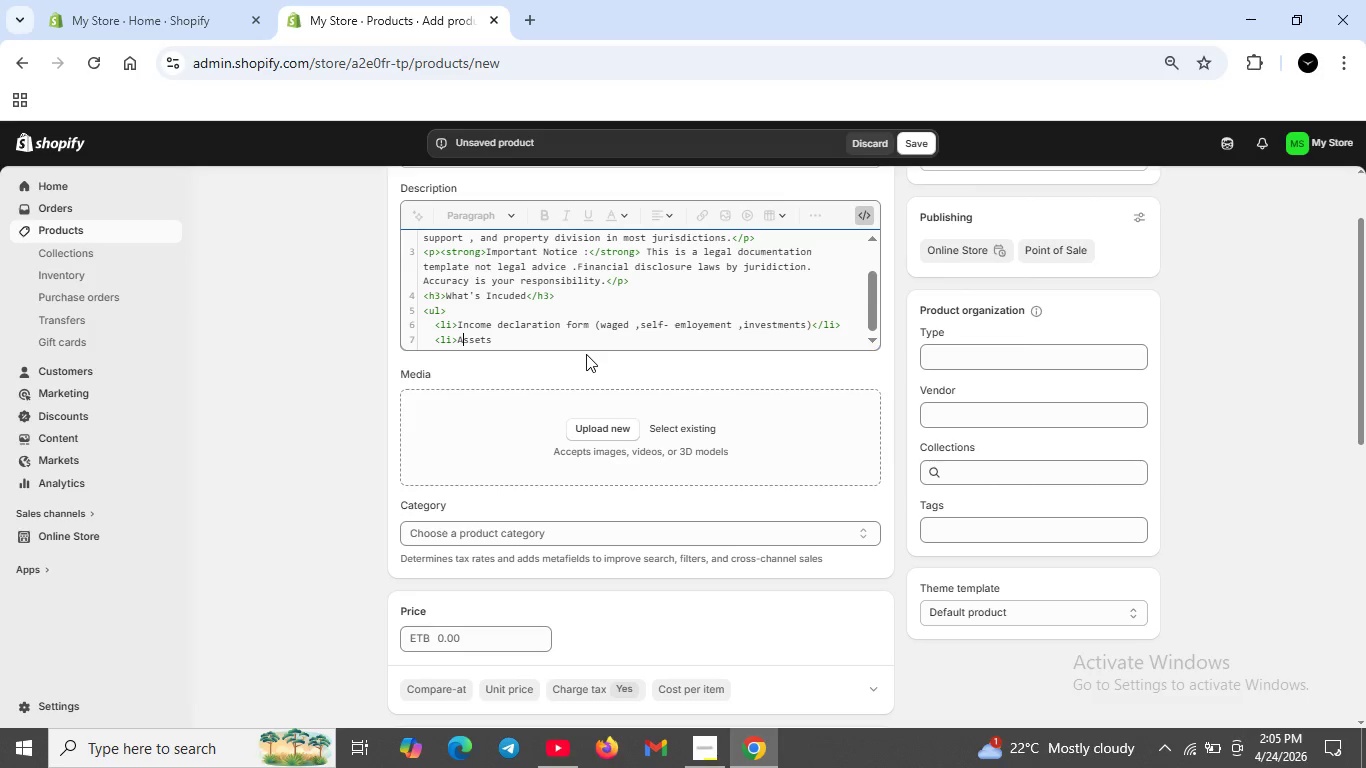 
key(CapsLock)
 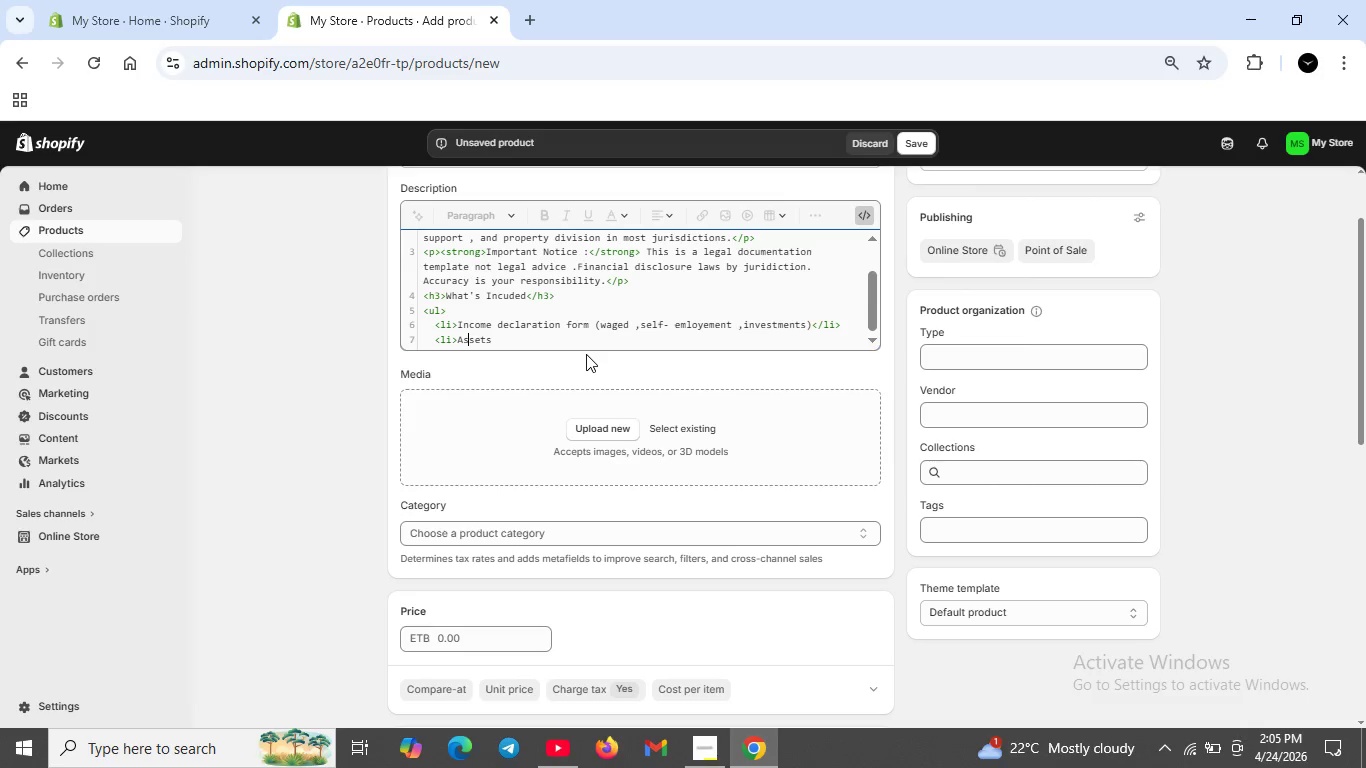 
key(ArrowRight)
 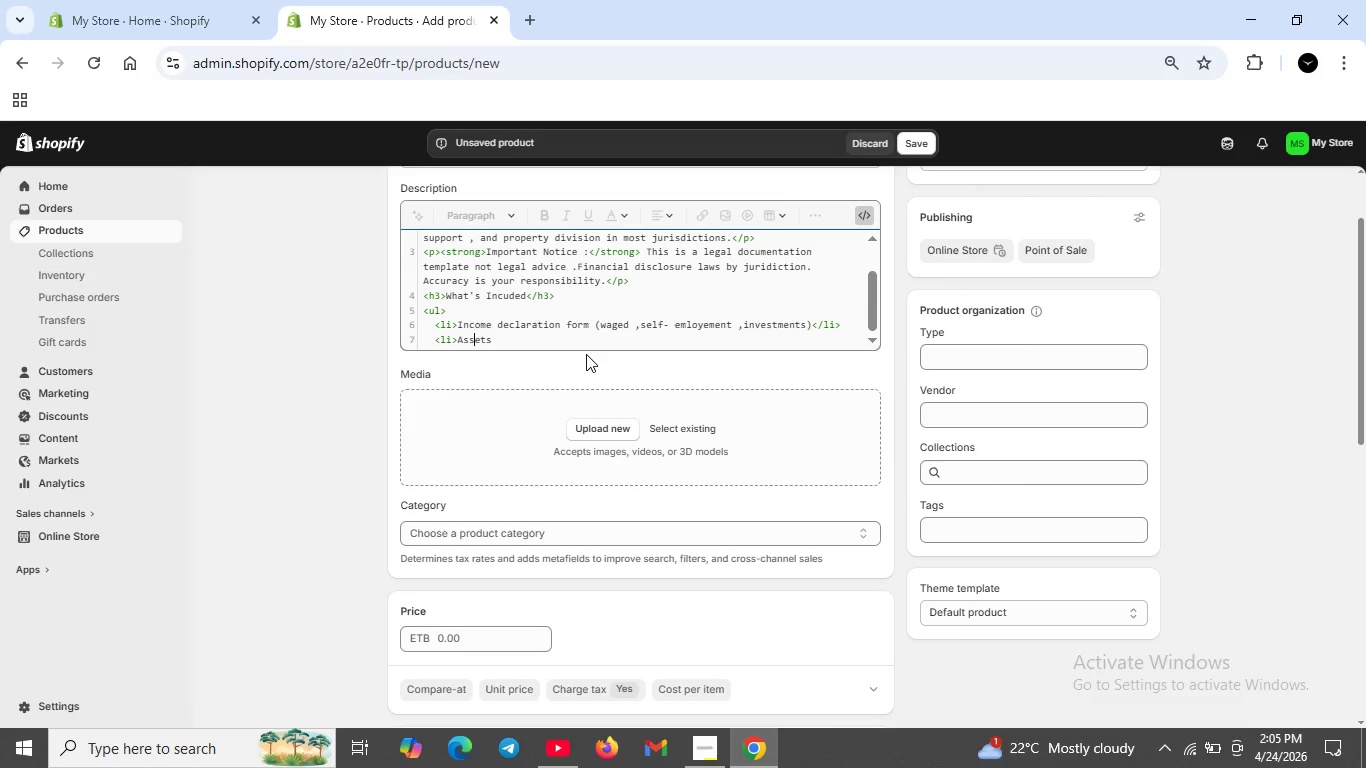 
key(ArrowRight)
 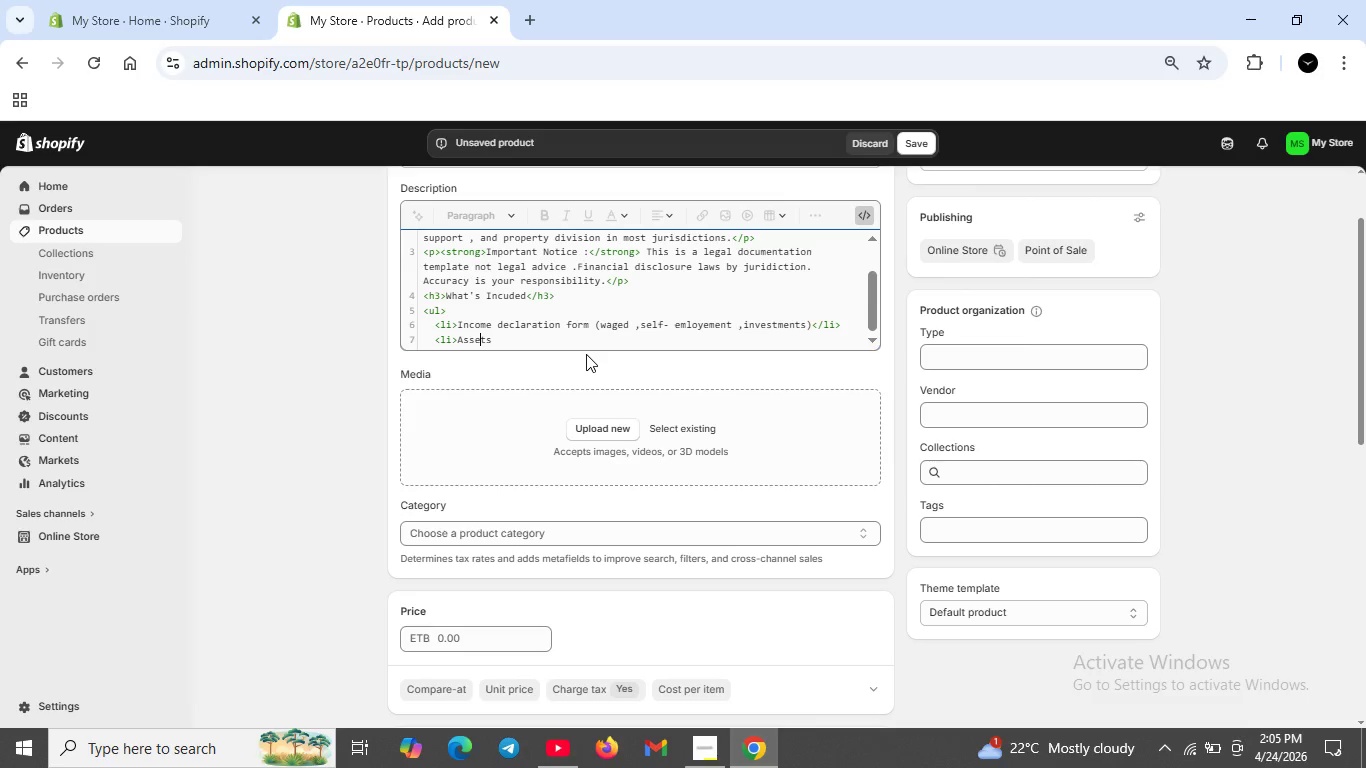 
key(ArrowRight)
 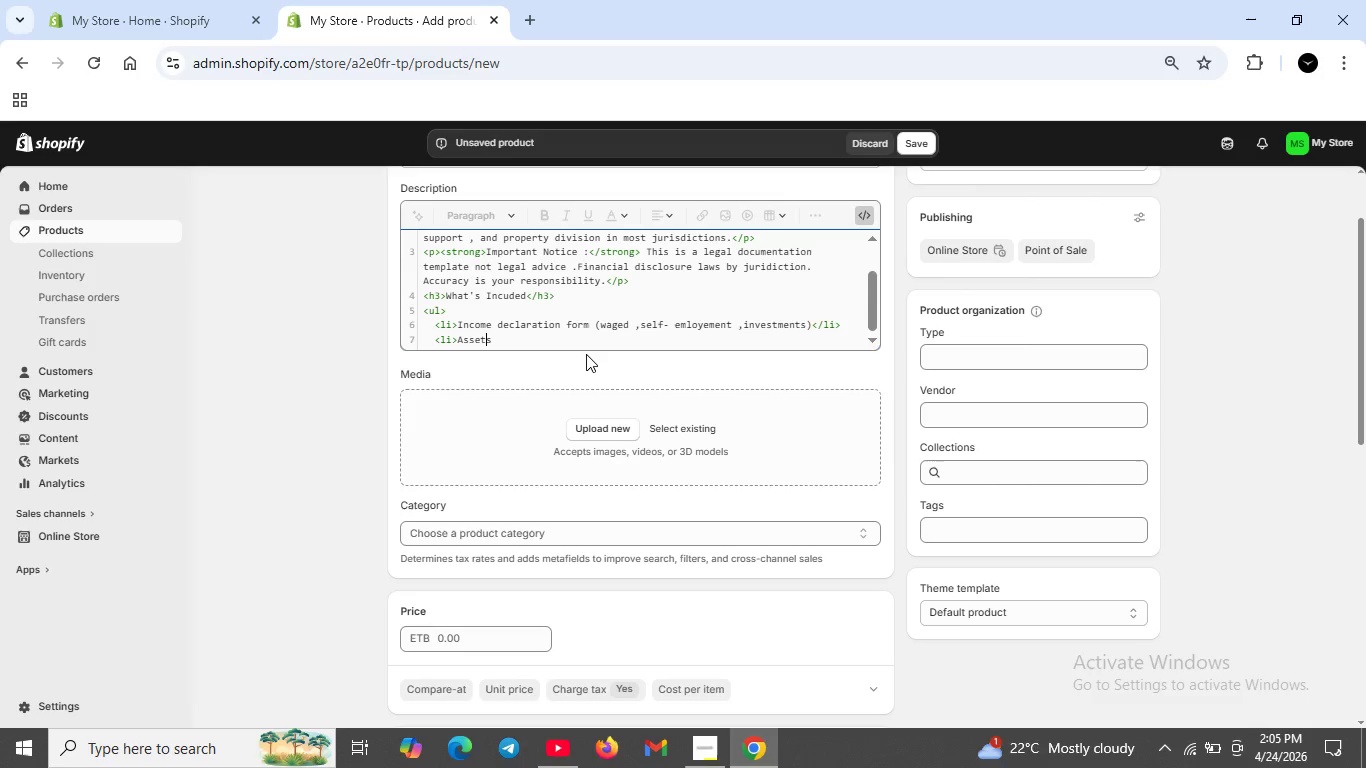 
key(ArrowRight)
 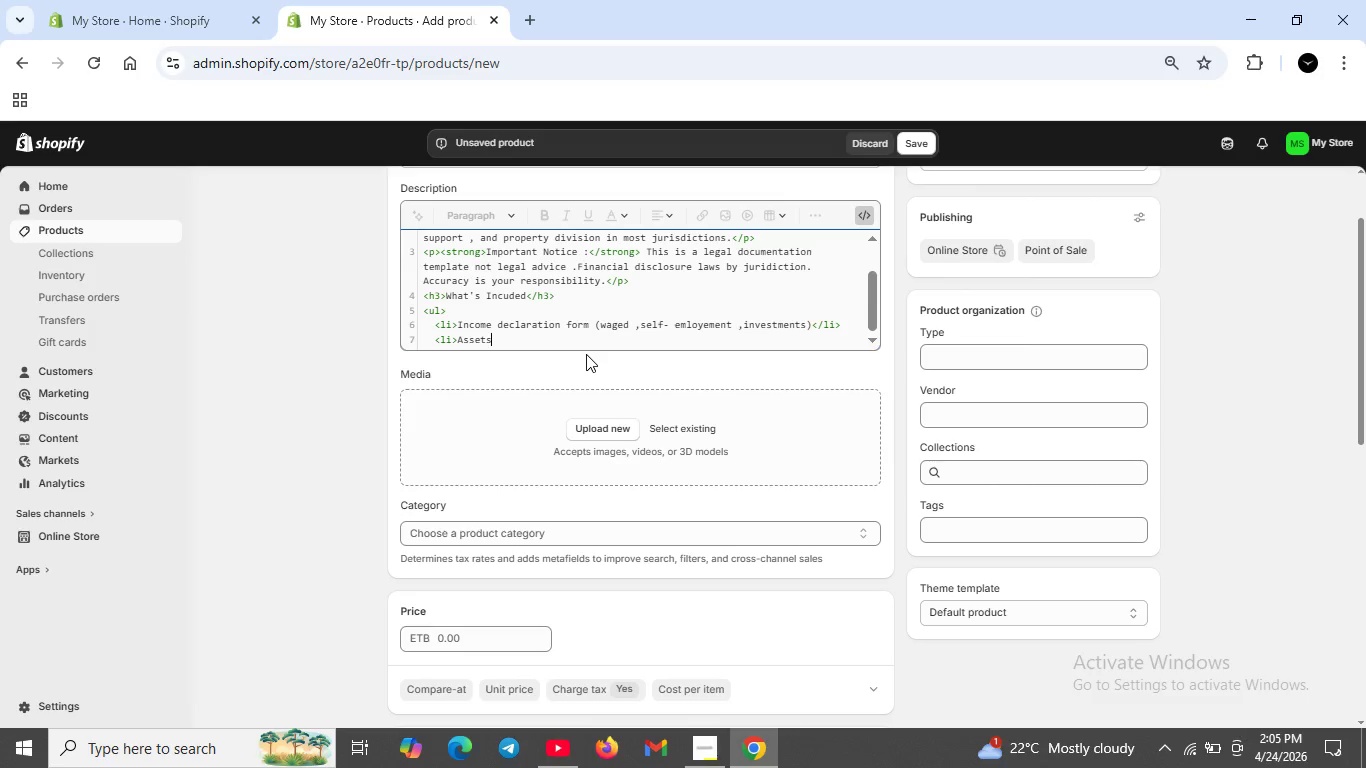 
key(ArrowRight)
 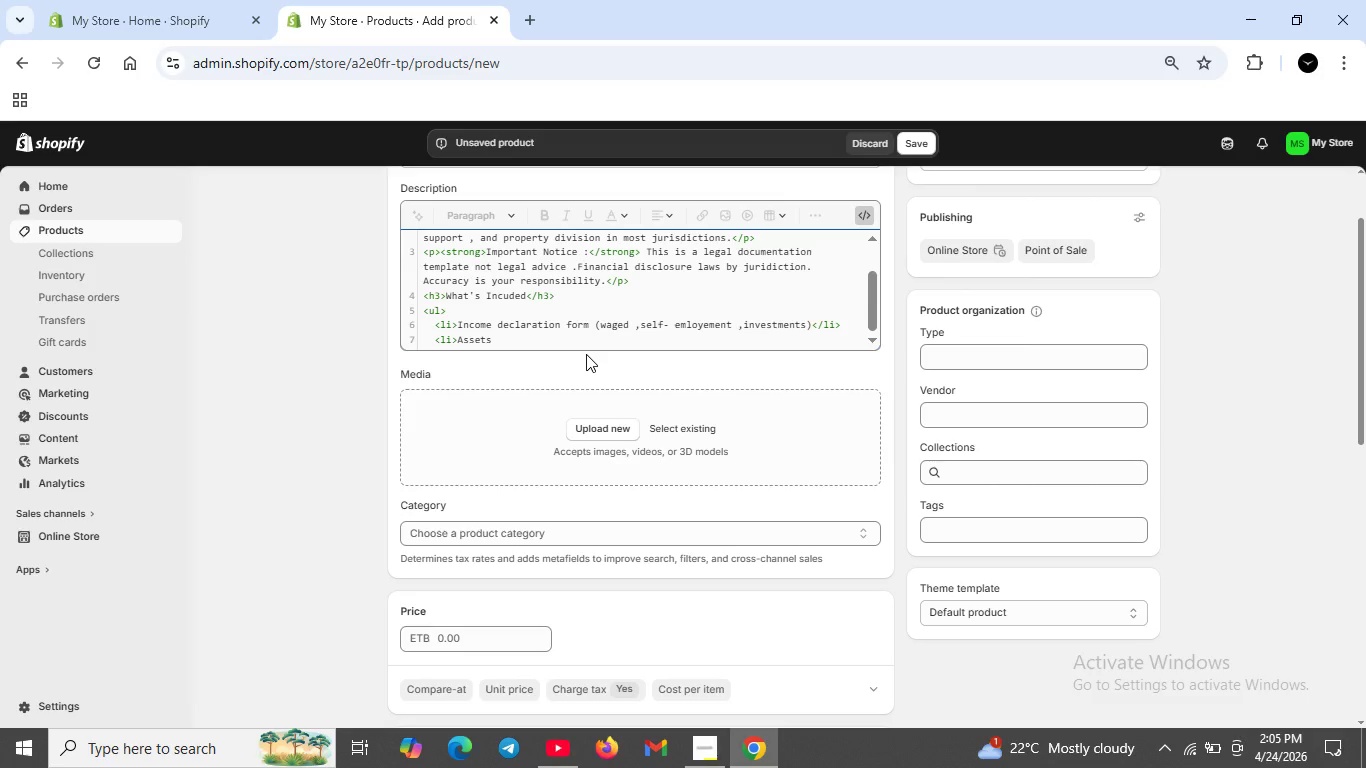 
type( and Propery Inventory workshet)
key(Backspace)
type(et<li>)
 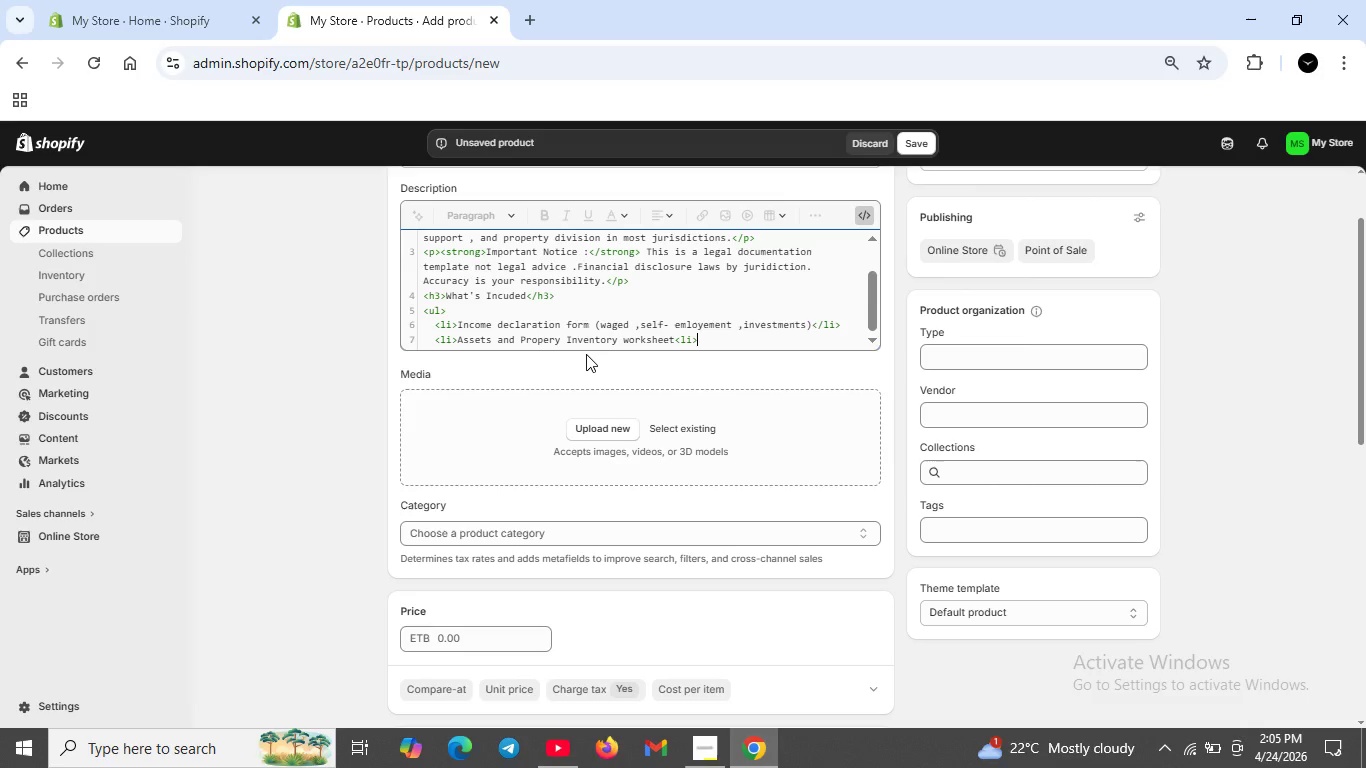 
key(Shift+Enter)
 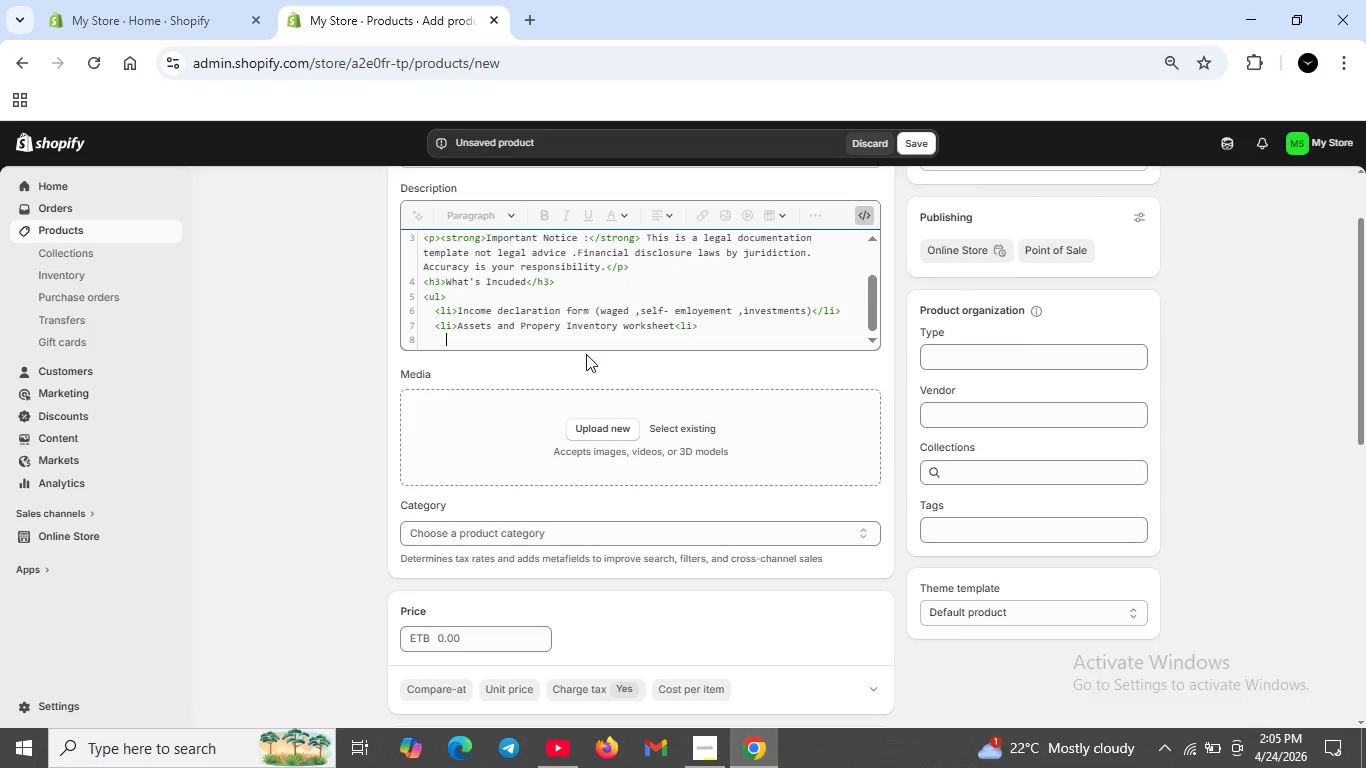 
scroll: coordinate [586, 354], scroll_direction: up, amount: 2.0
 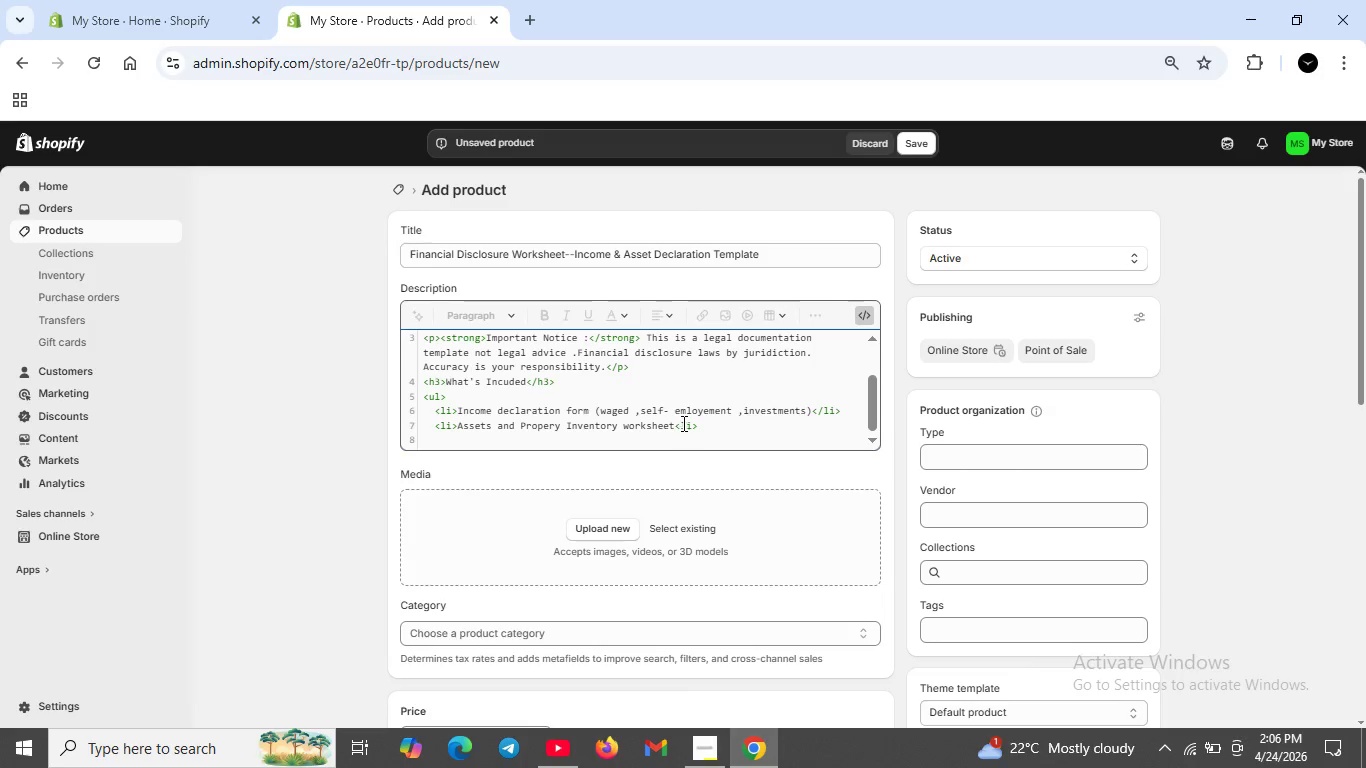 
left_click([681, 423])
 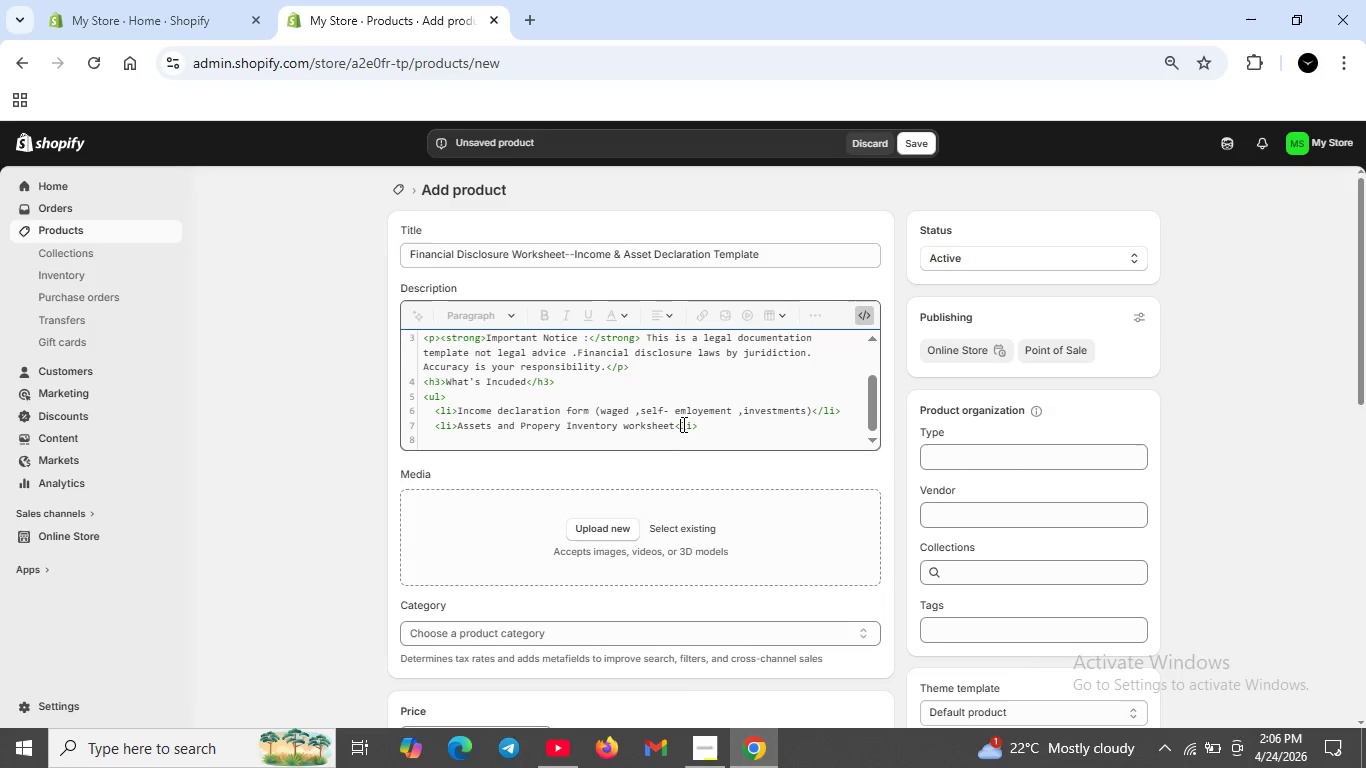 
left_click([682, 424])
 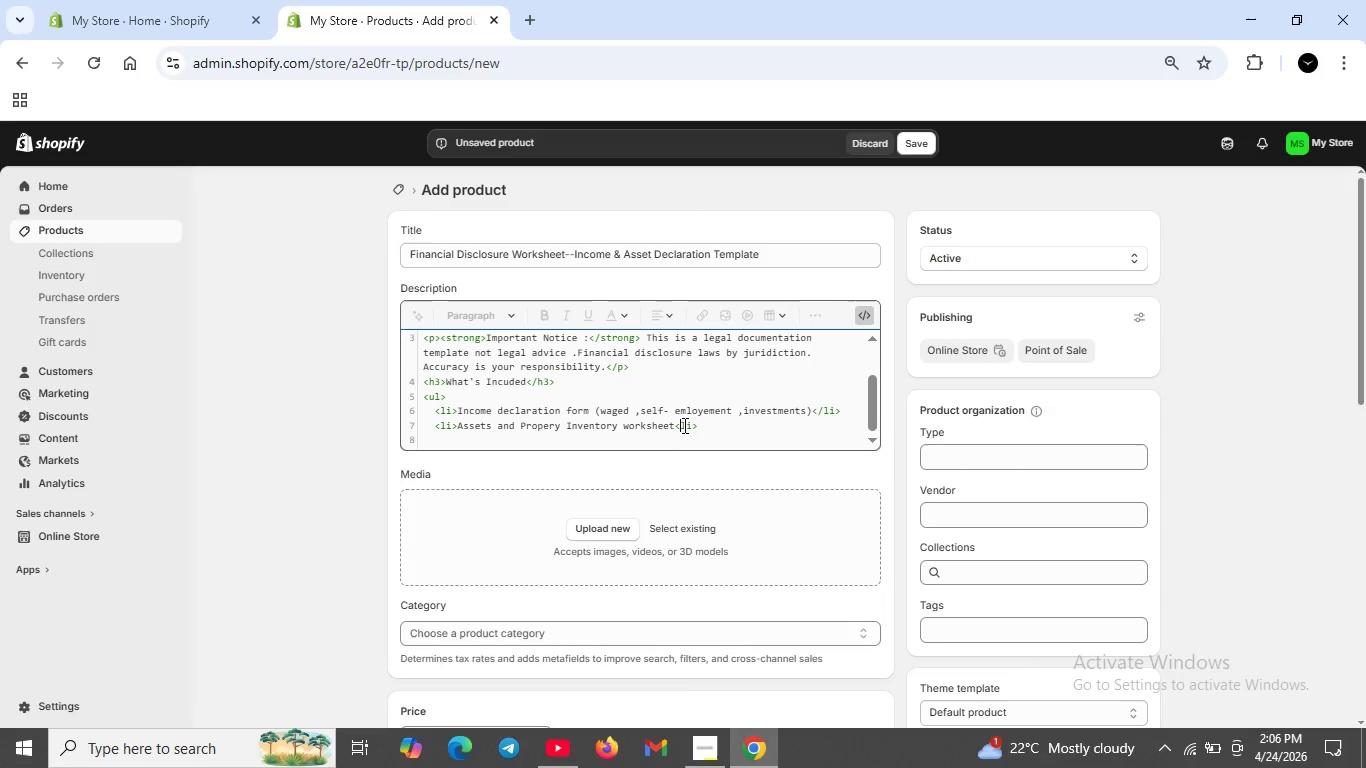 
key(Shift+ShiftRight)
 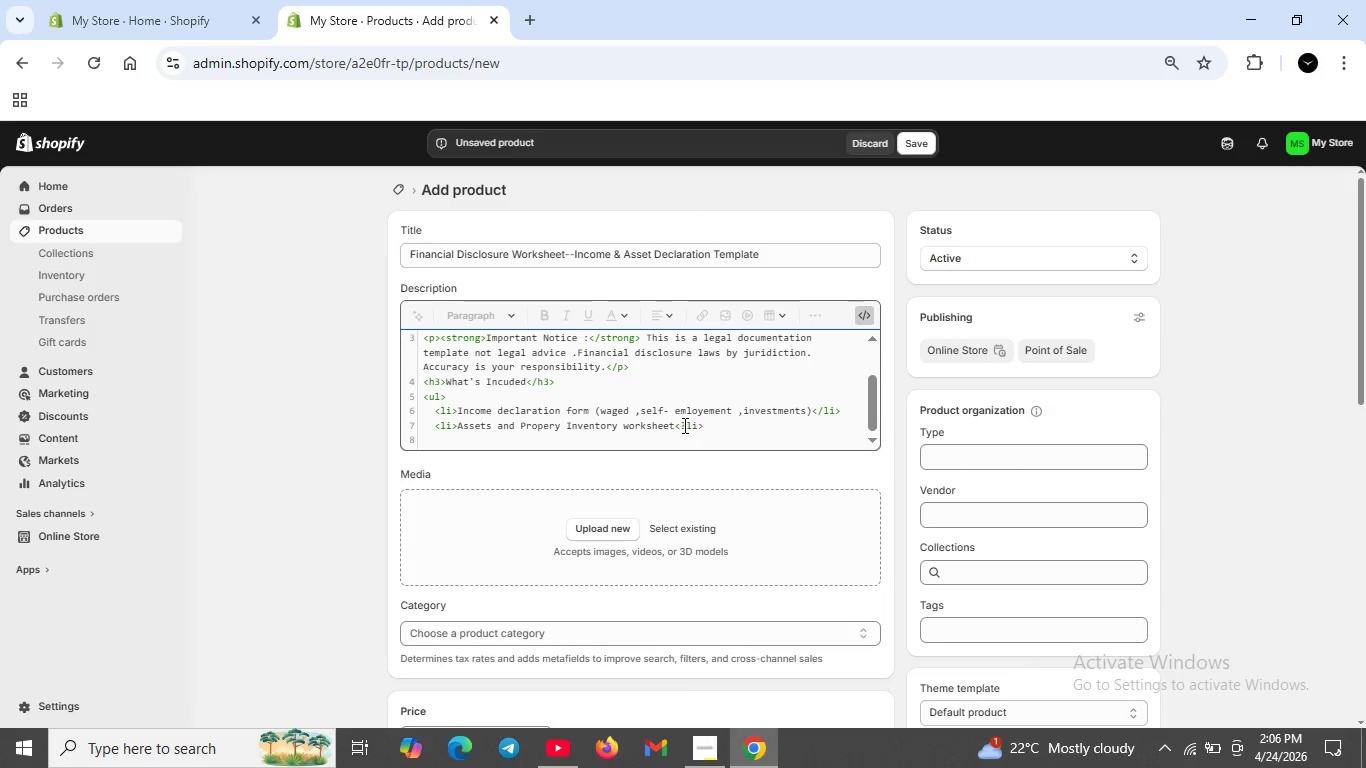 
key(Shift+Slash)
 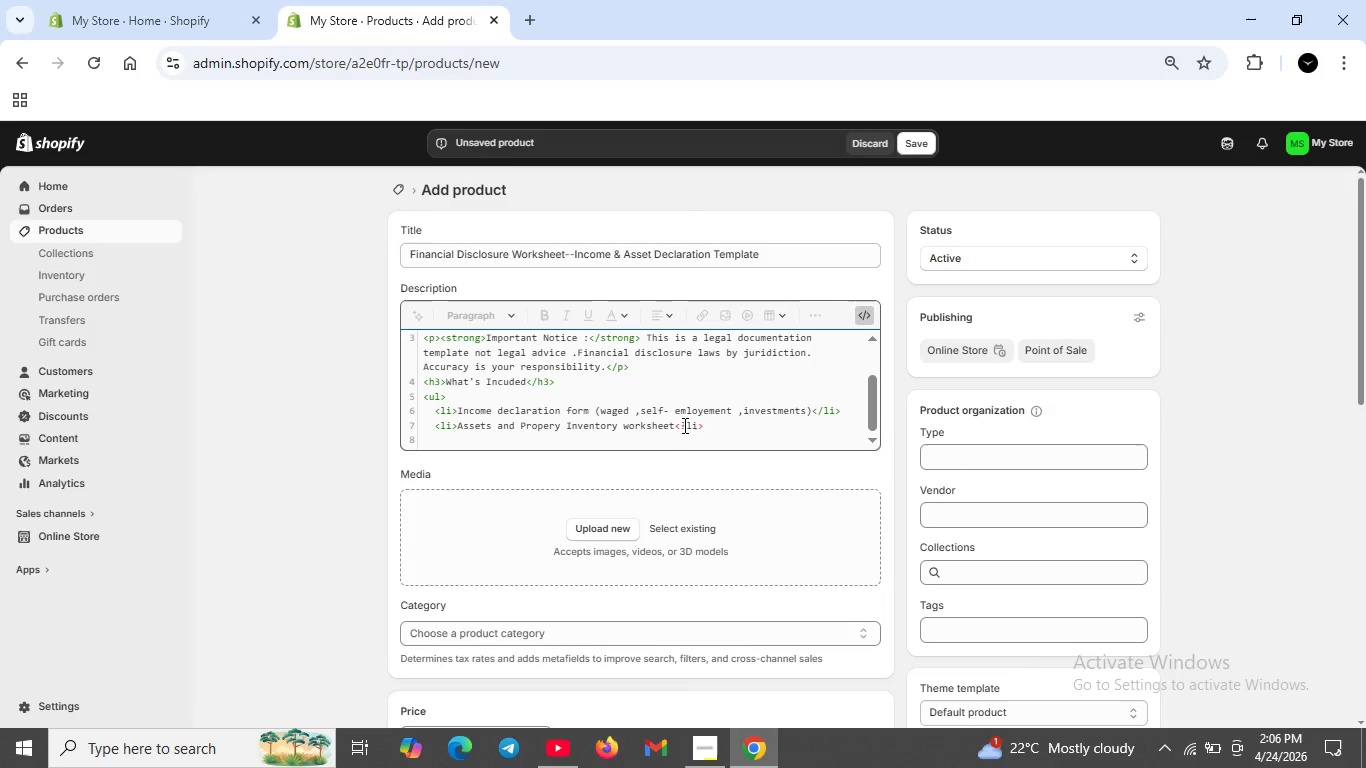 
key(Backspace)
 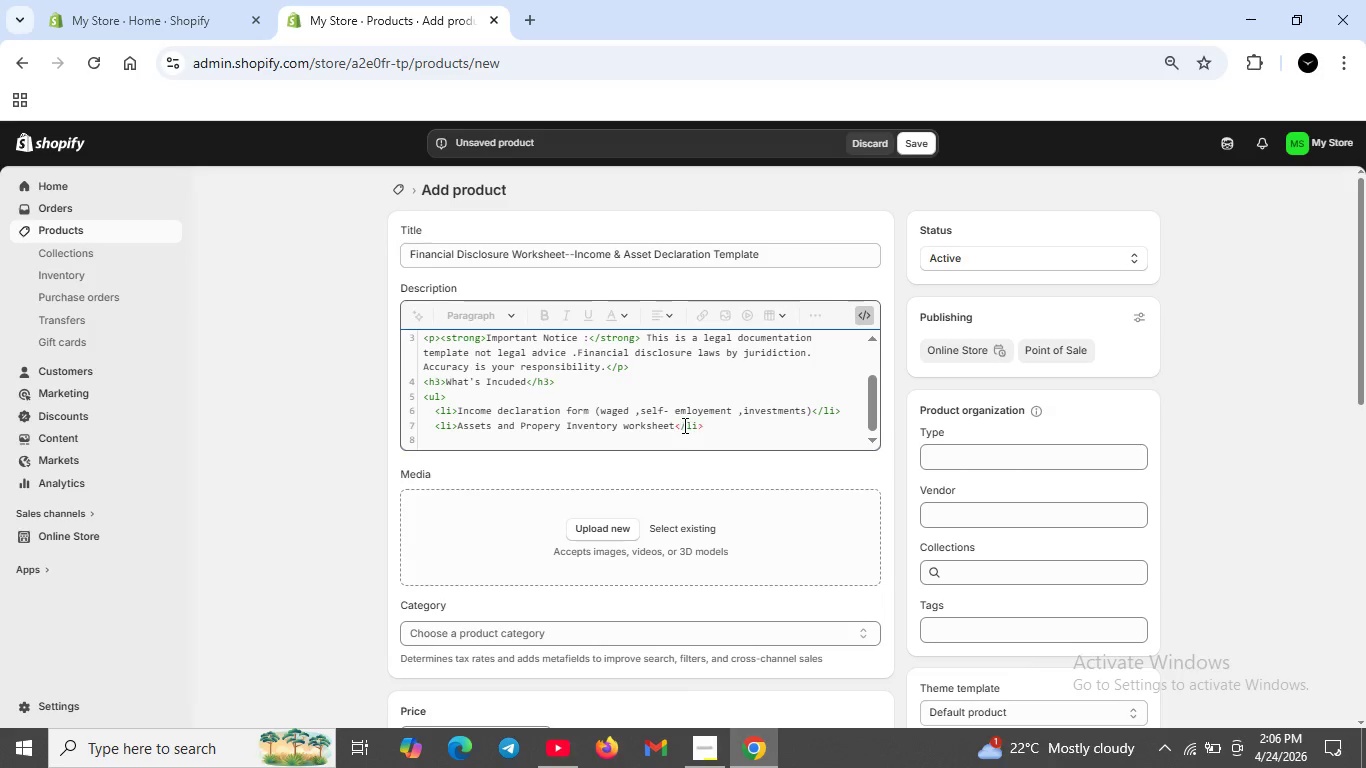 
key(Slash)
 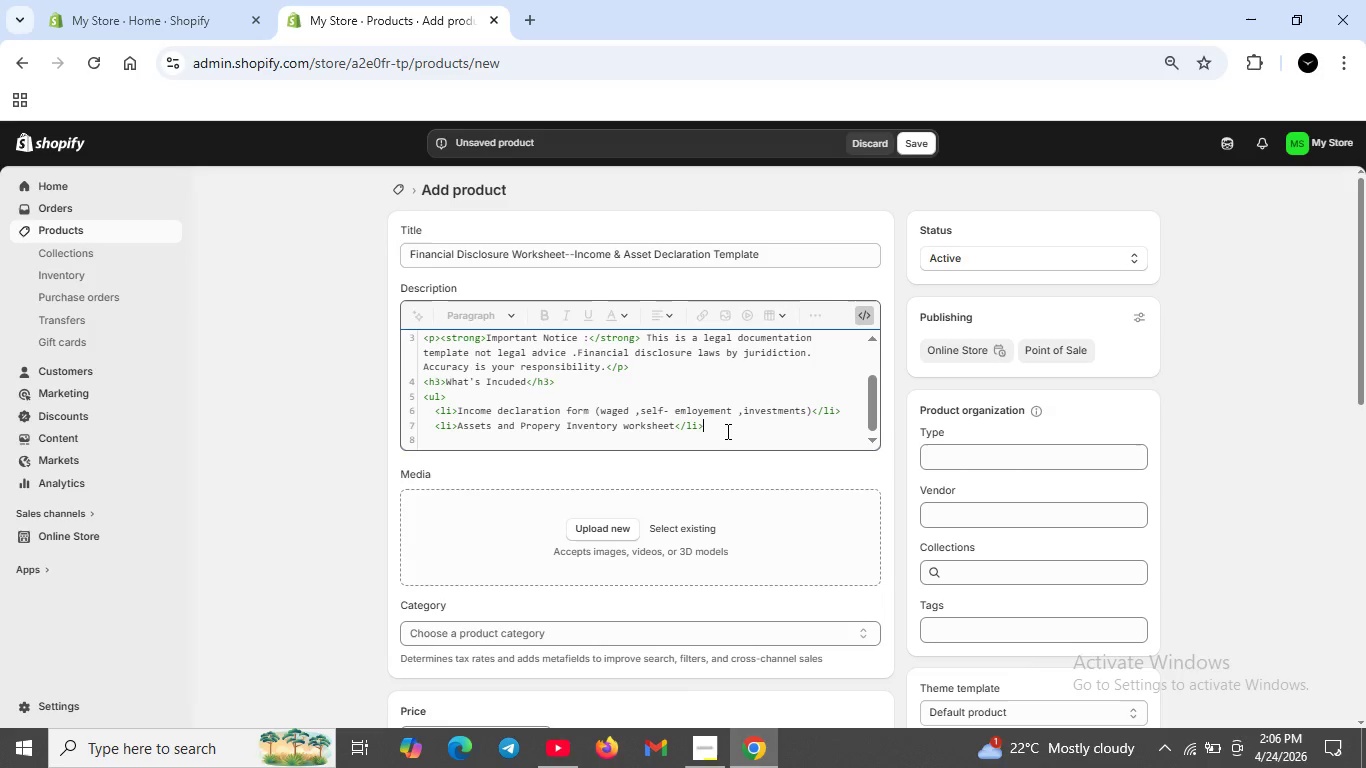 
left_click([726, 431])
 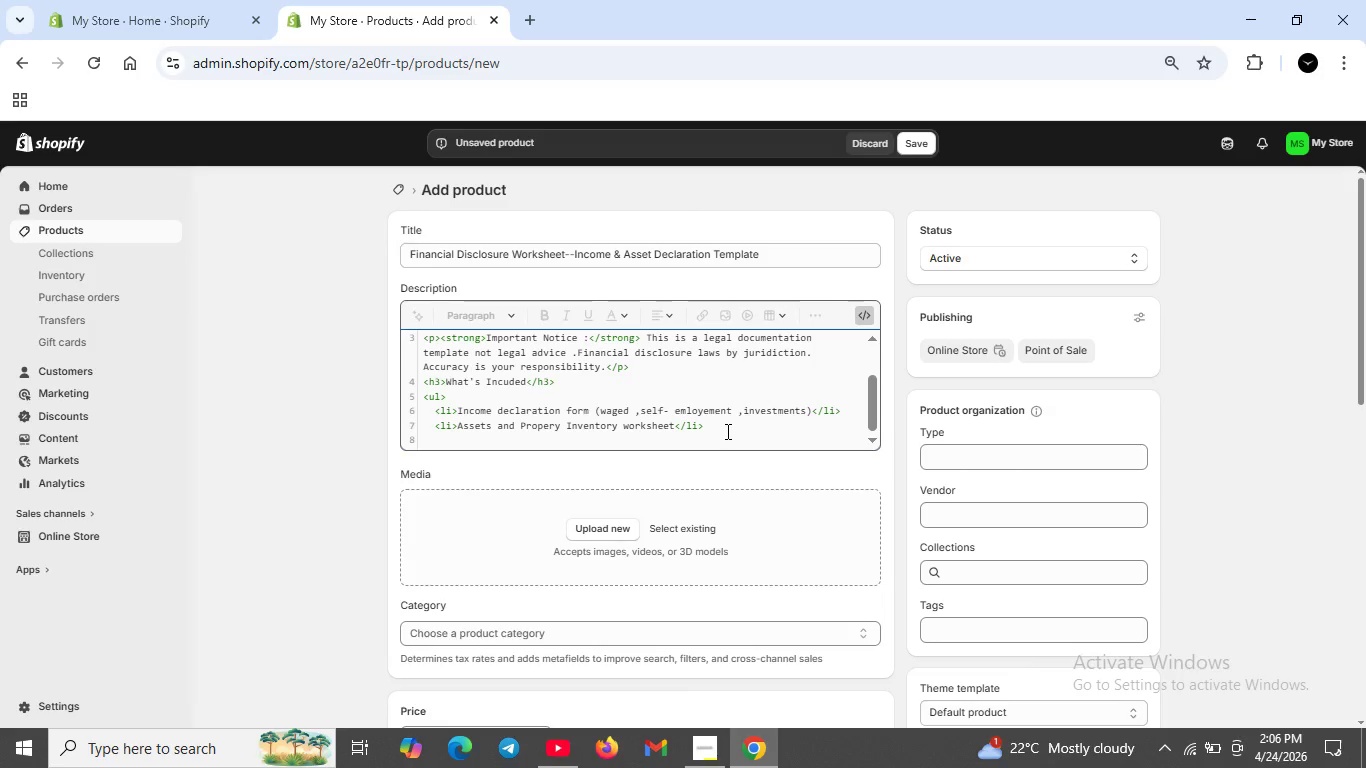 
key(Shift+ShiftRight)
 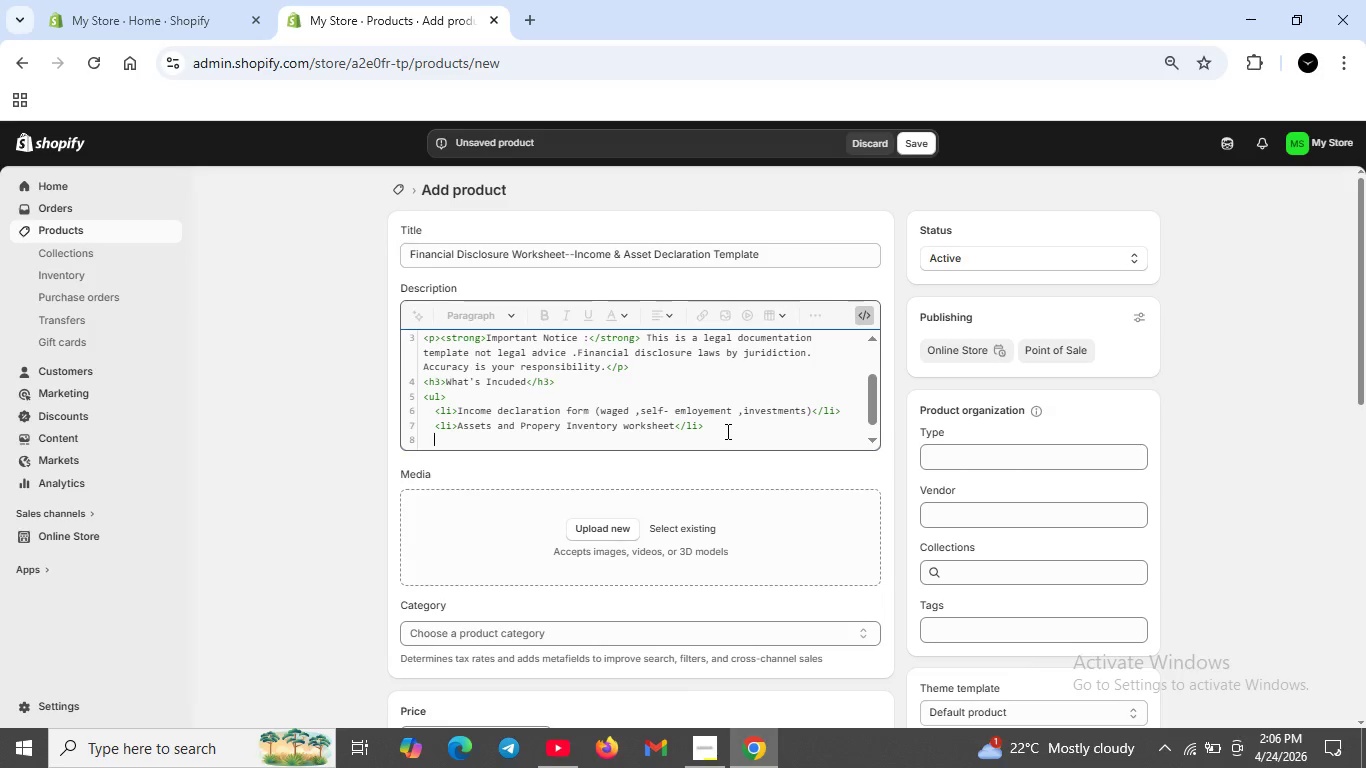 
key(Shift+Enter)
 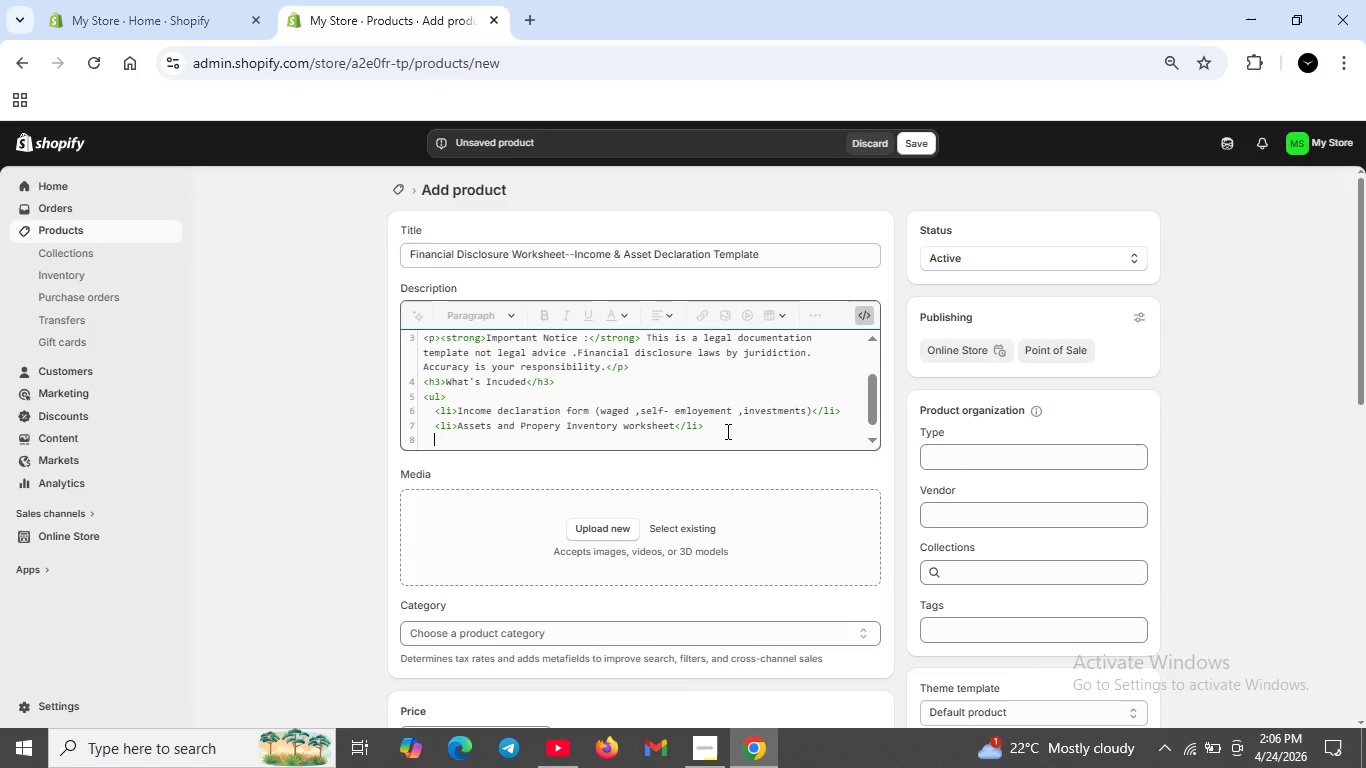 
type(<li>Debt and iabrary )
 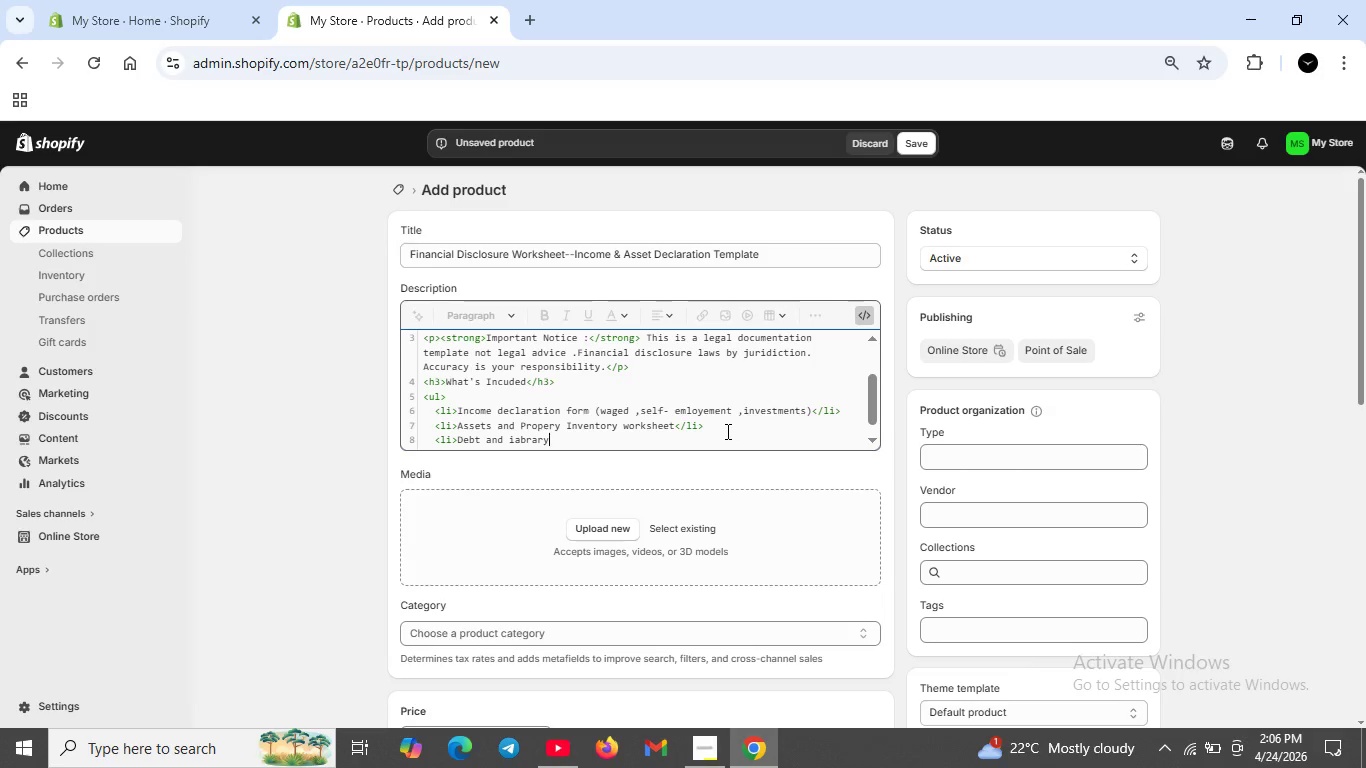 
key(ArrowLeft)
 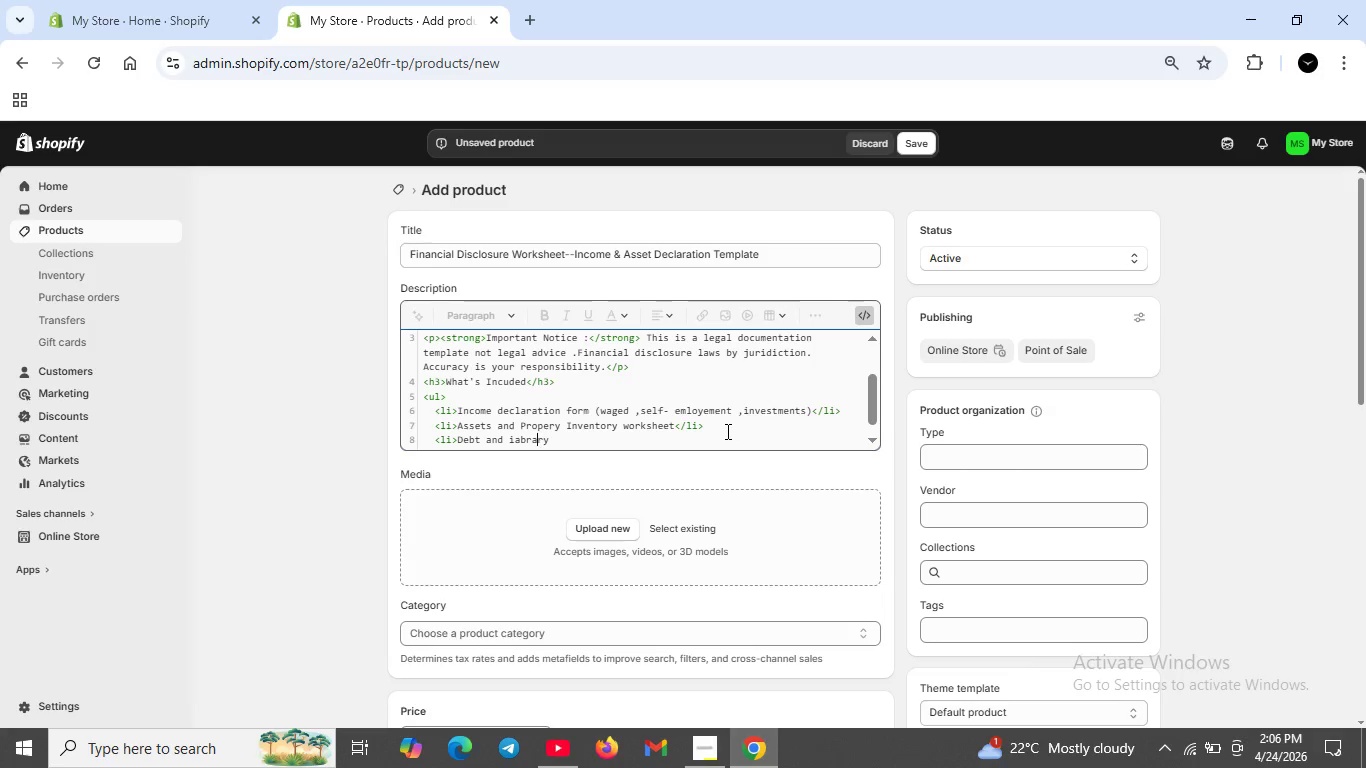 
key(ArrowLeft)
 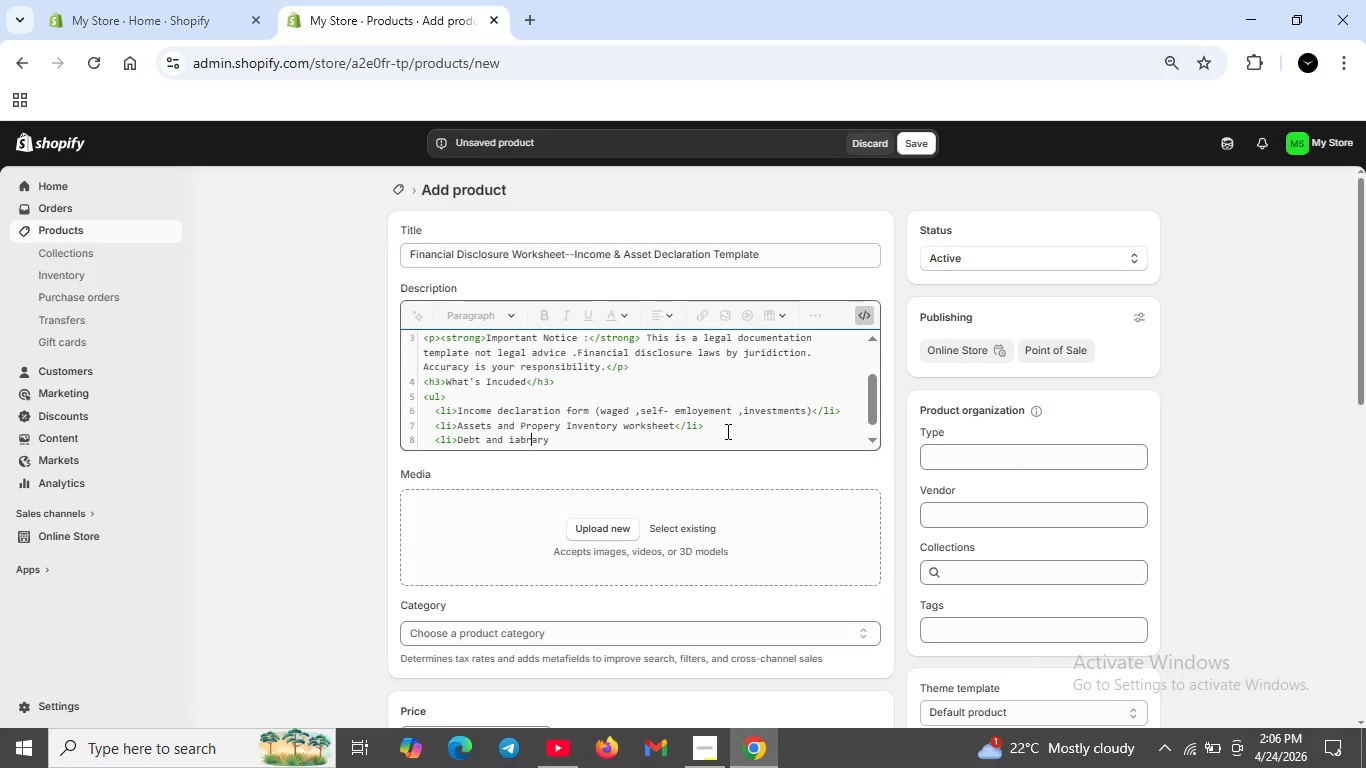 
key(ArrowLeft)
 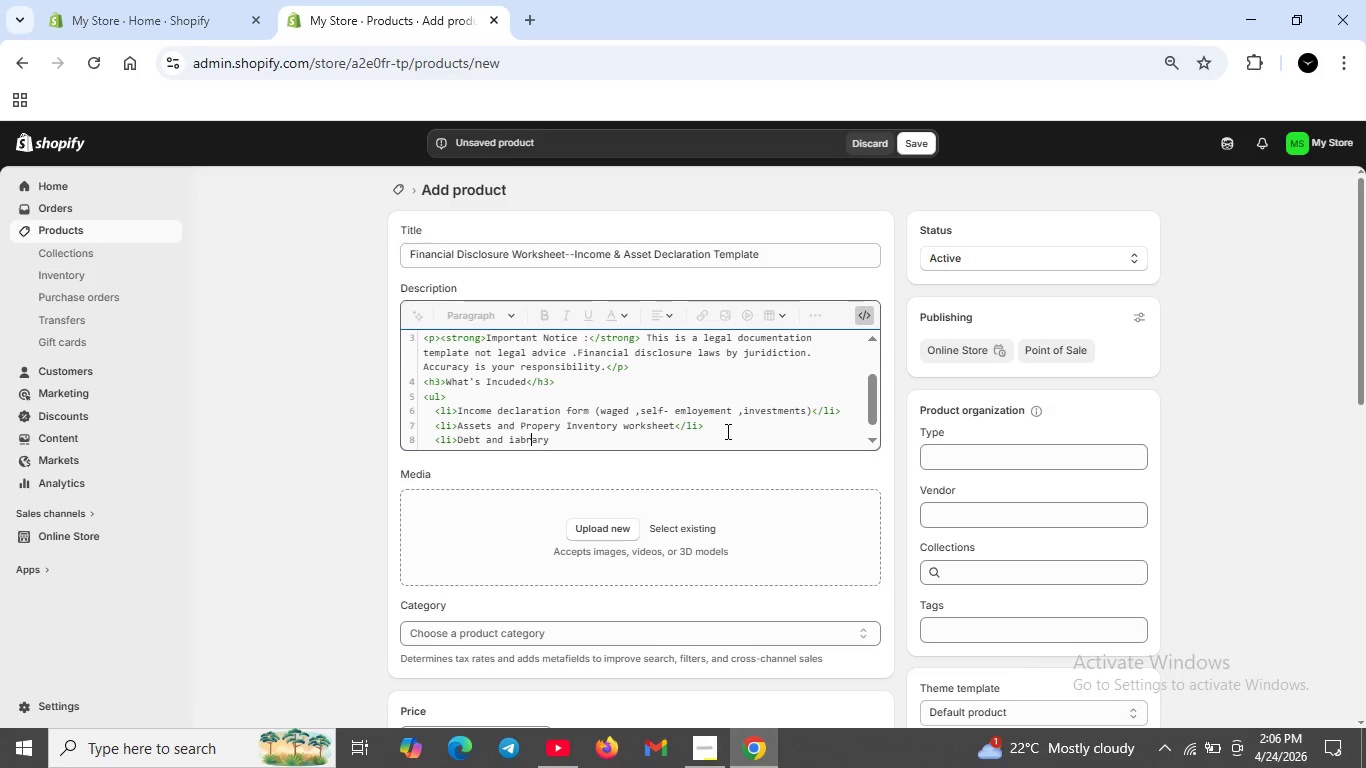 
key(ArrowLeft)
 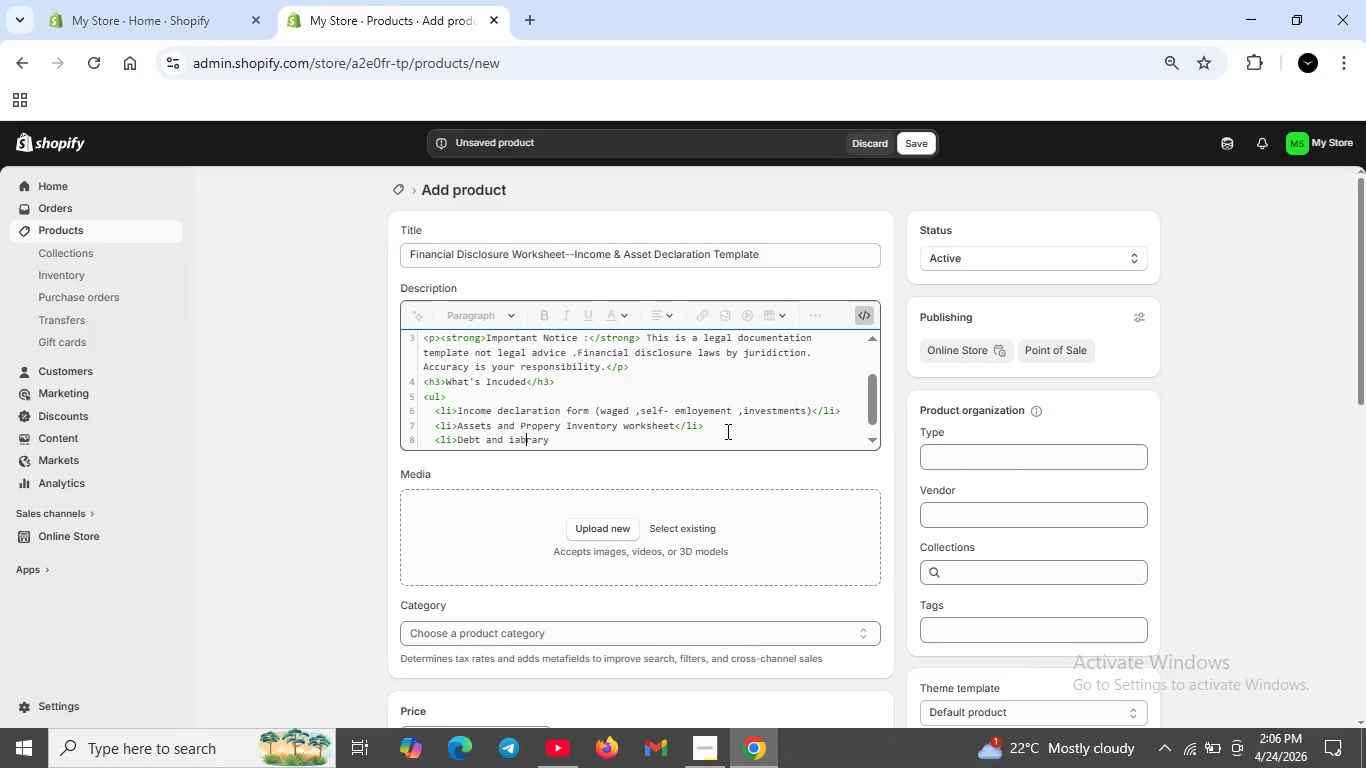 
key(ArrowLeft)
 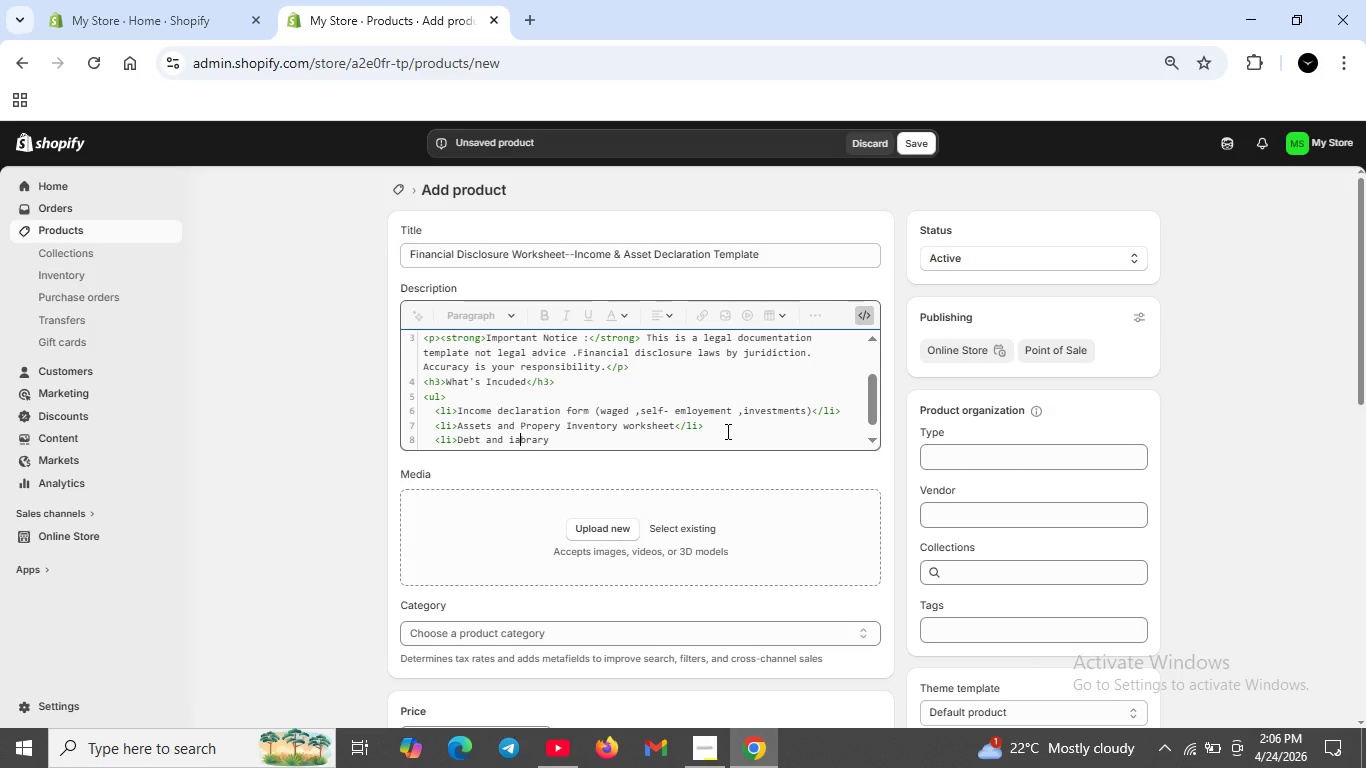 
key(ArrowLeft)
 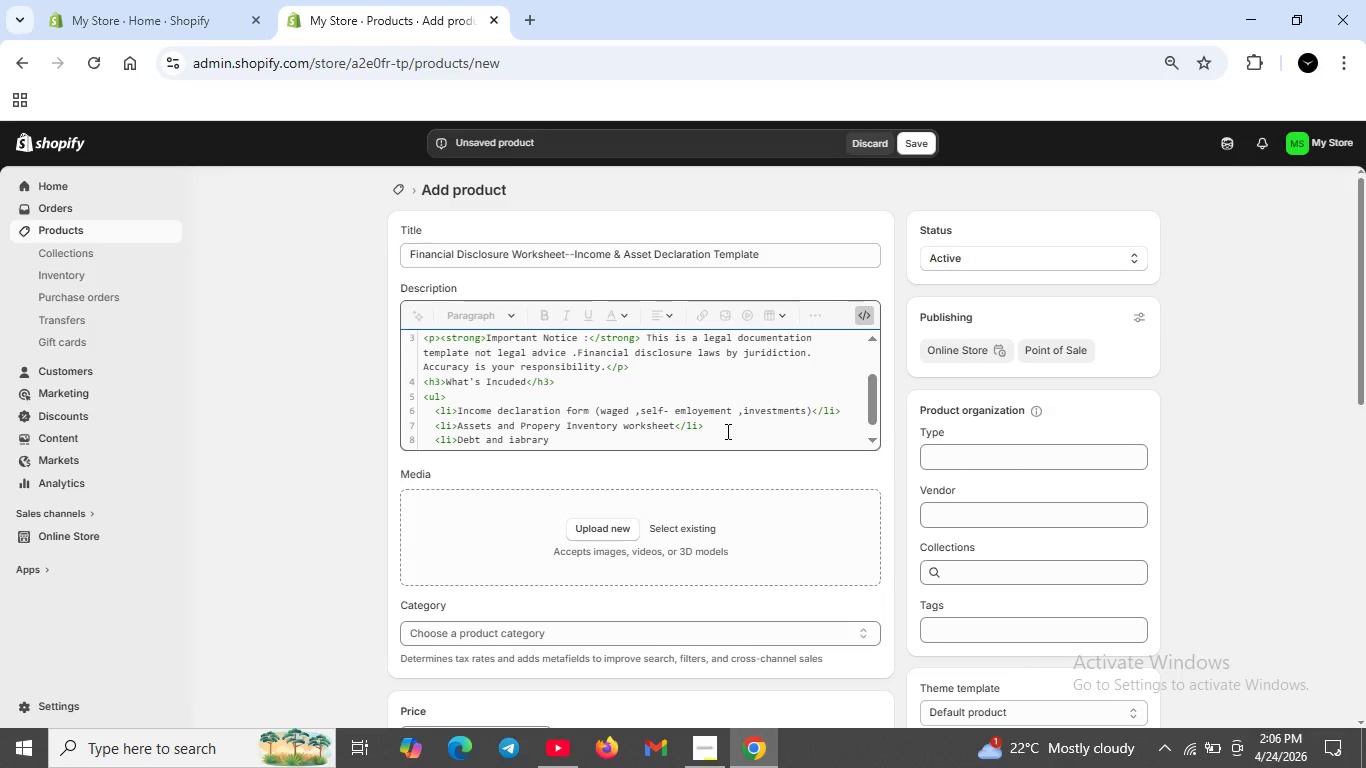 
key(Backspace)
 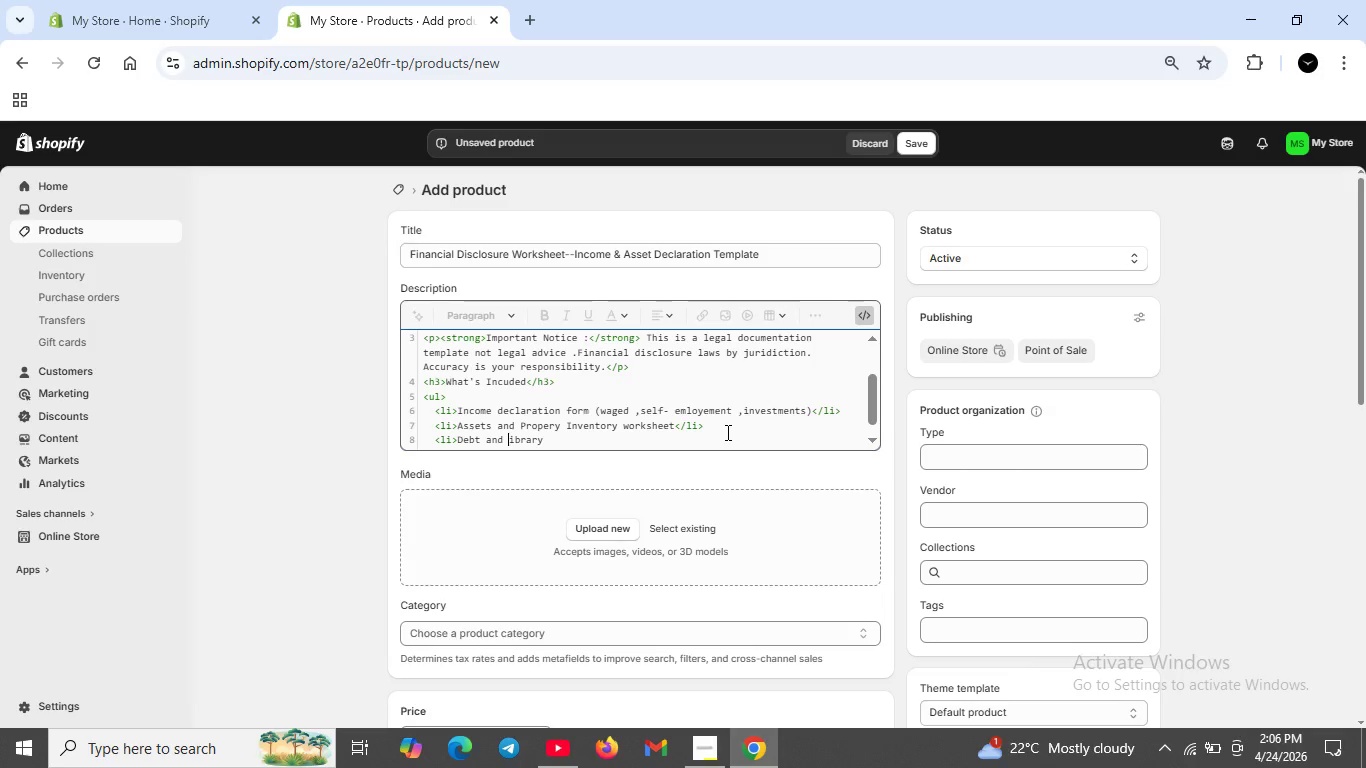 
key(ArrowLeft)
 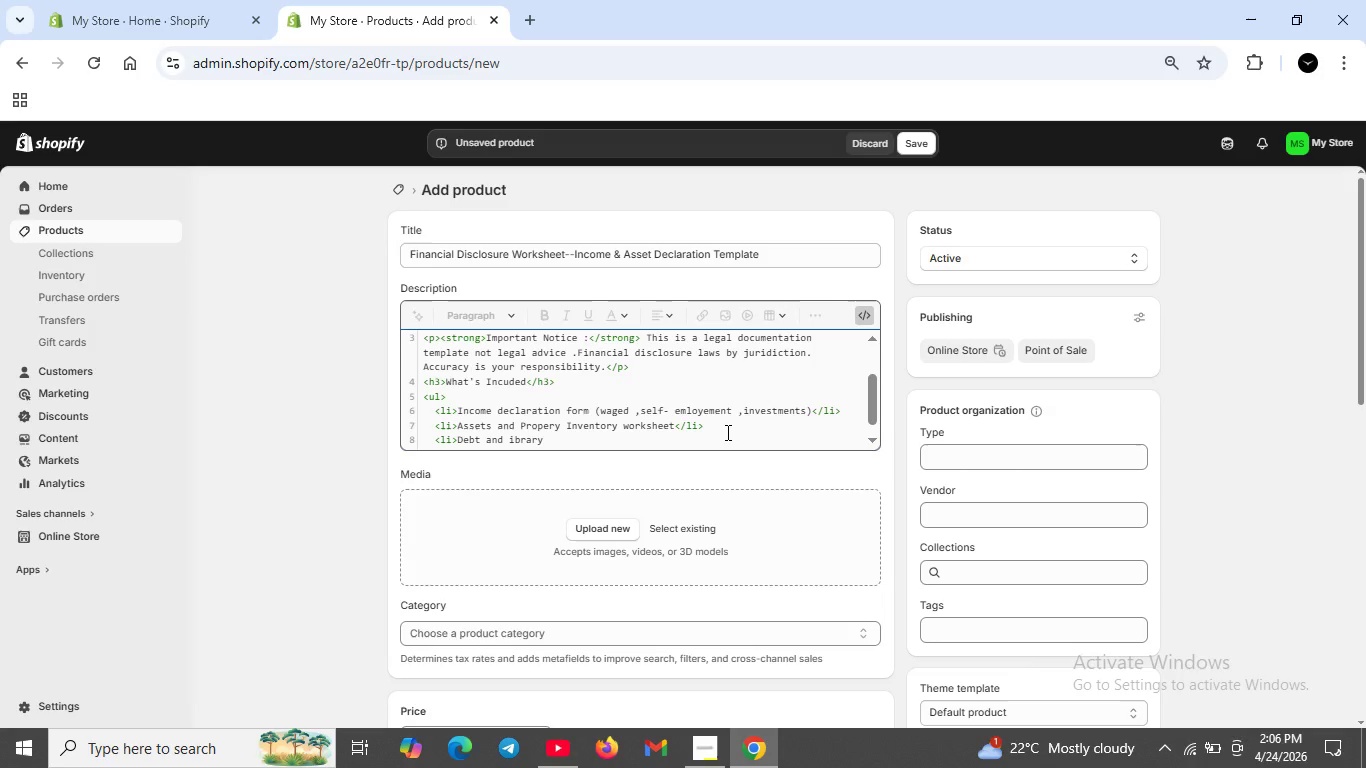 
key(L)
 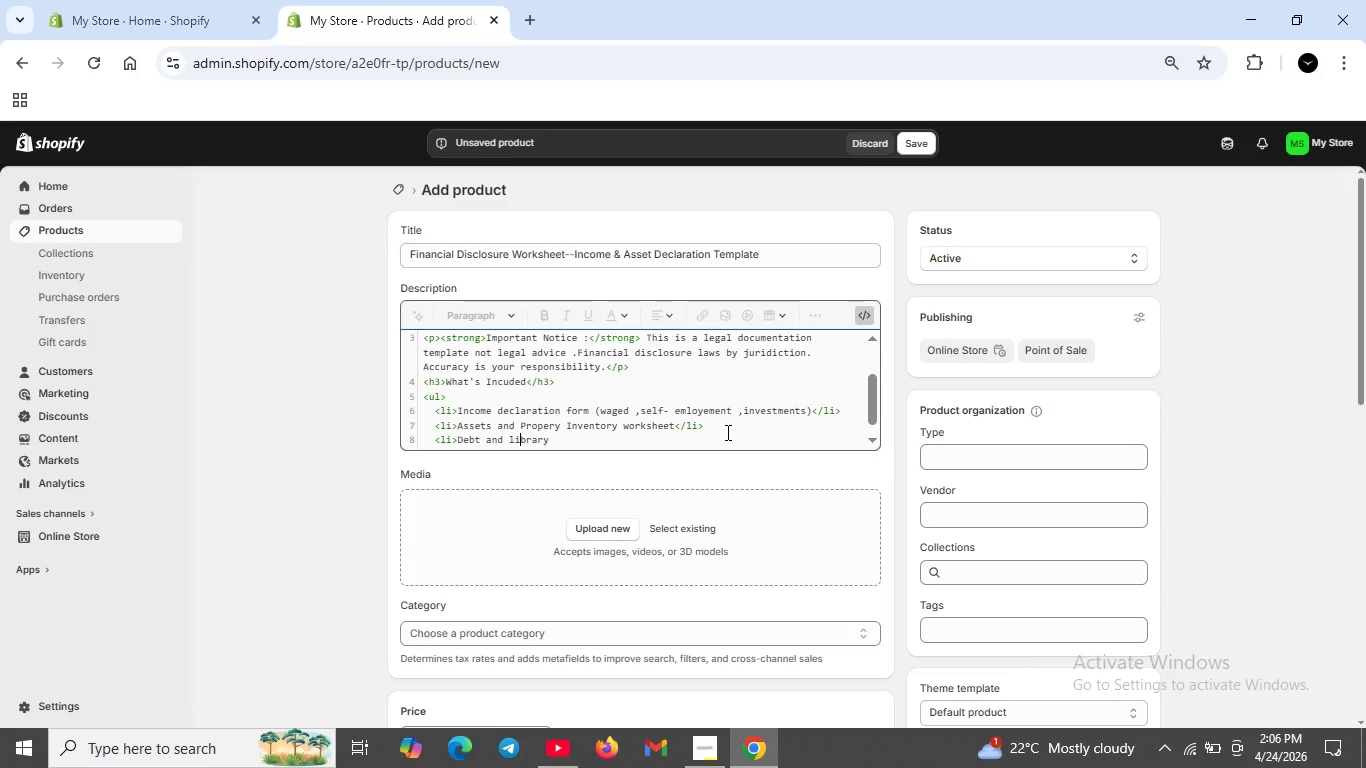 
key(ArrowRight)
 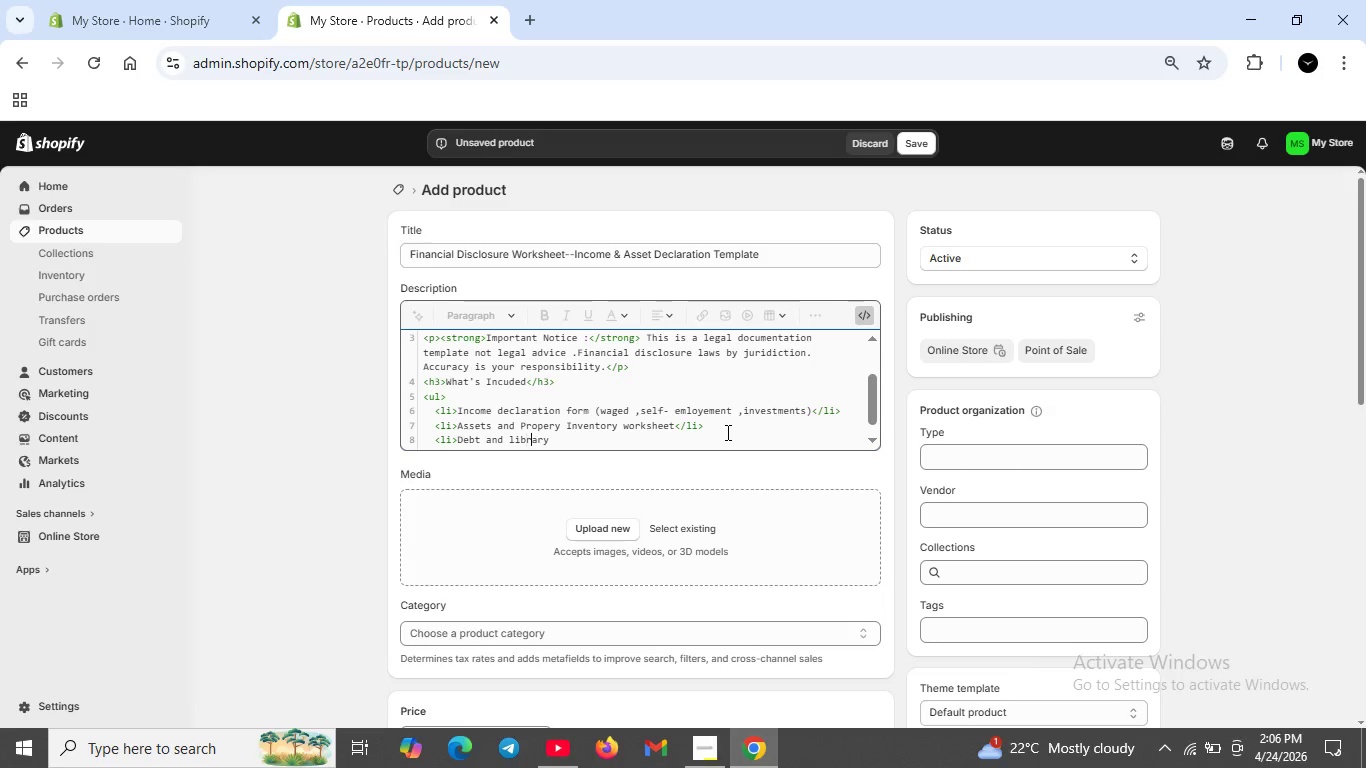 
key(ArrowRight)
 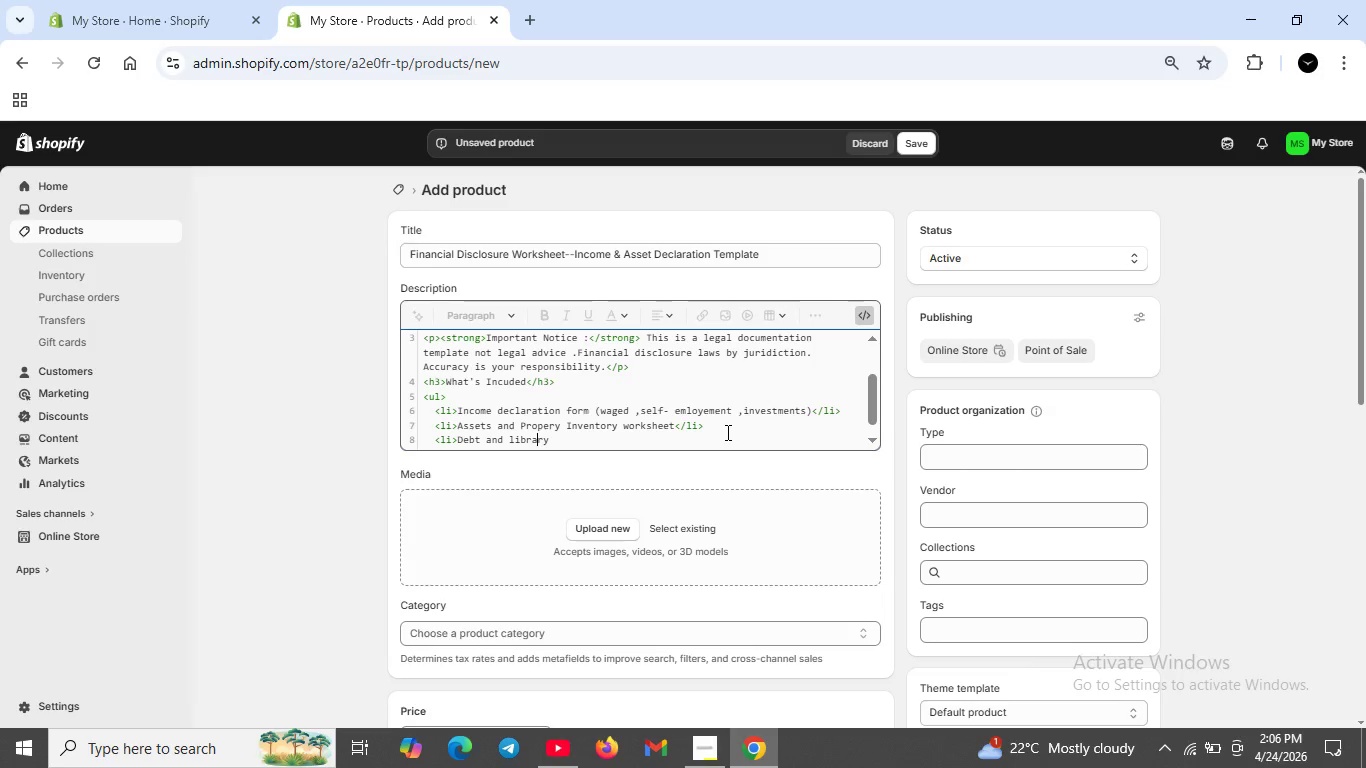 
key(ArrowRight)
 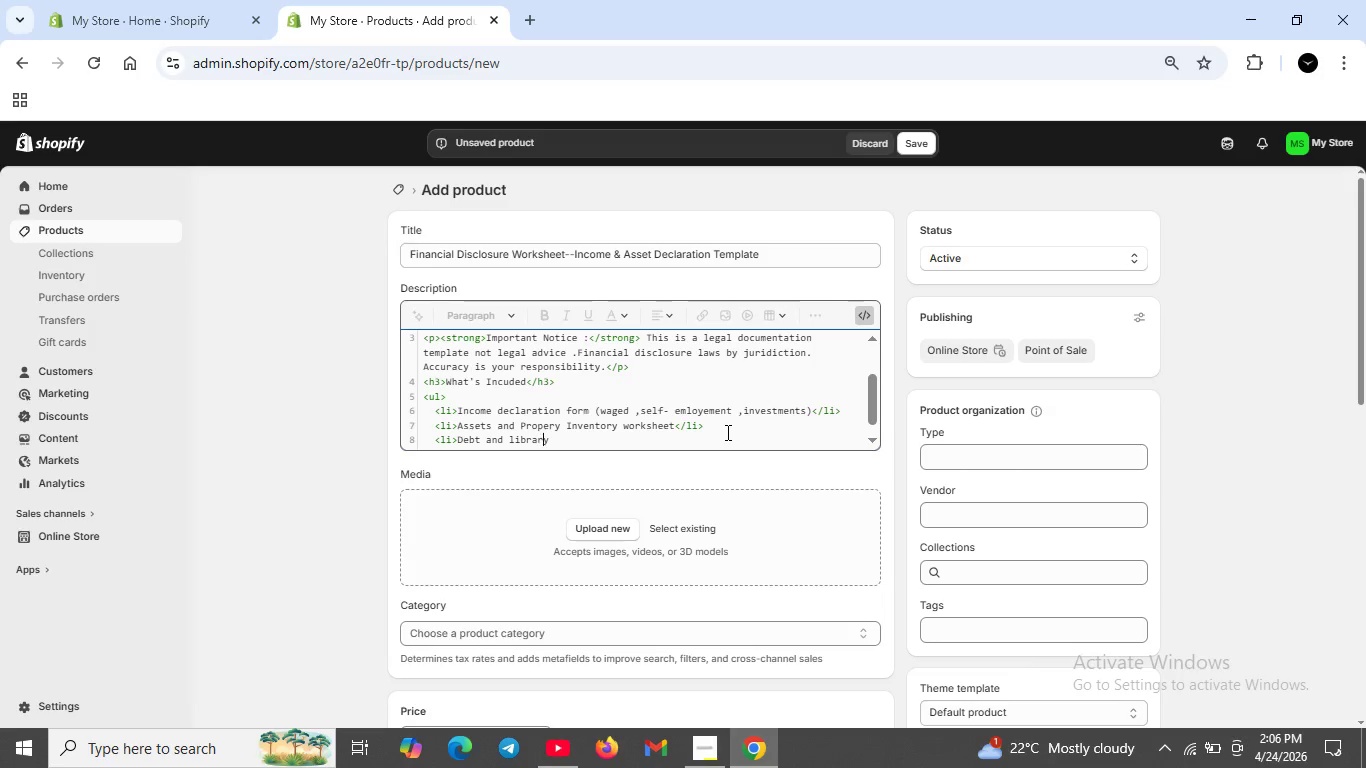 
key(ArrowRight)
 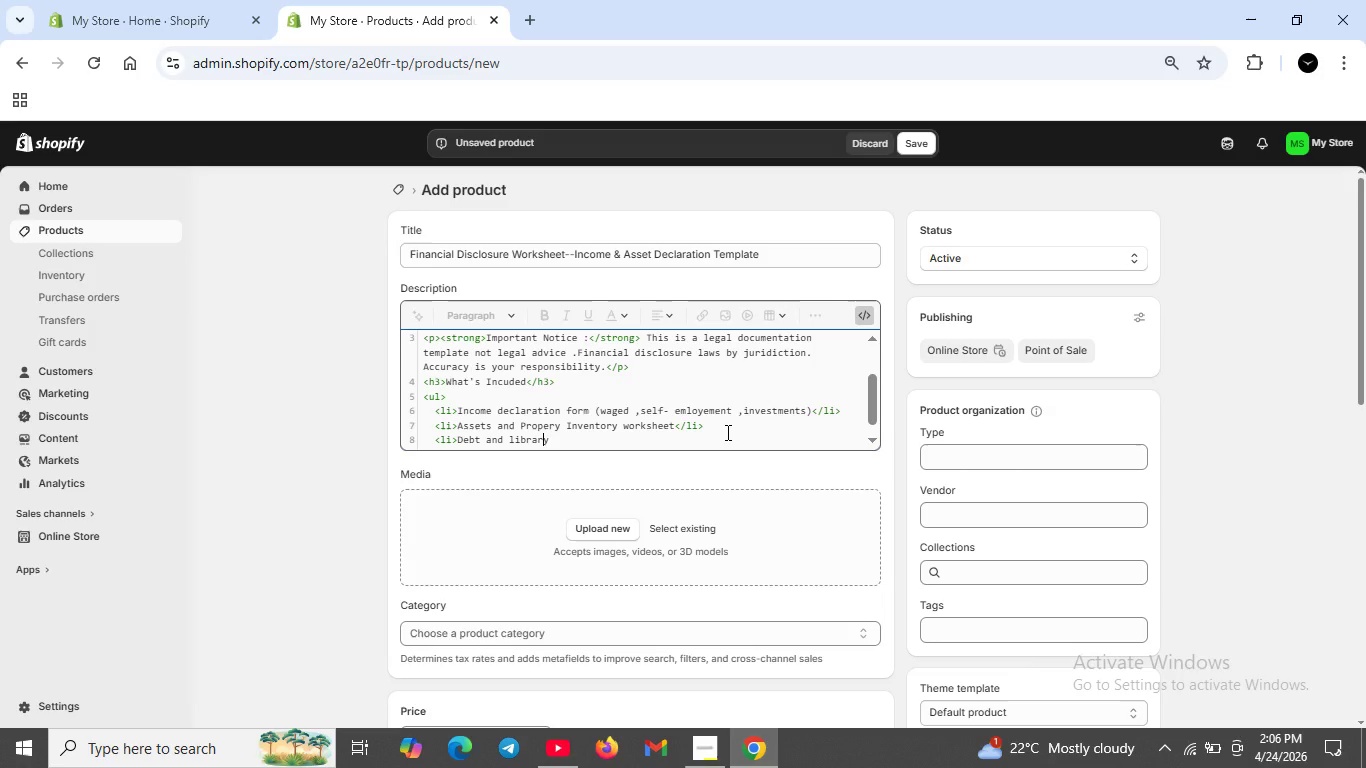 
key(ArrowRight)
 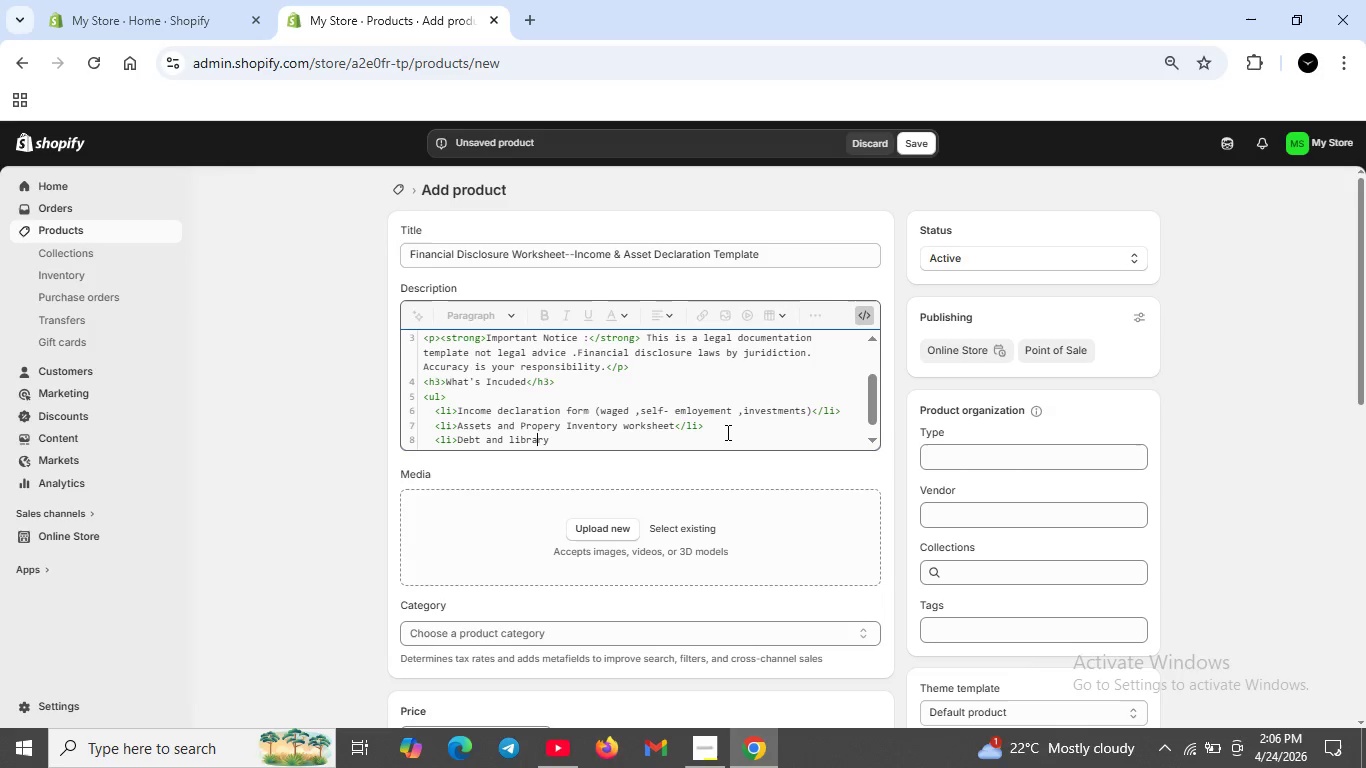 
key(ArrowLeft)
 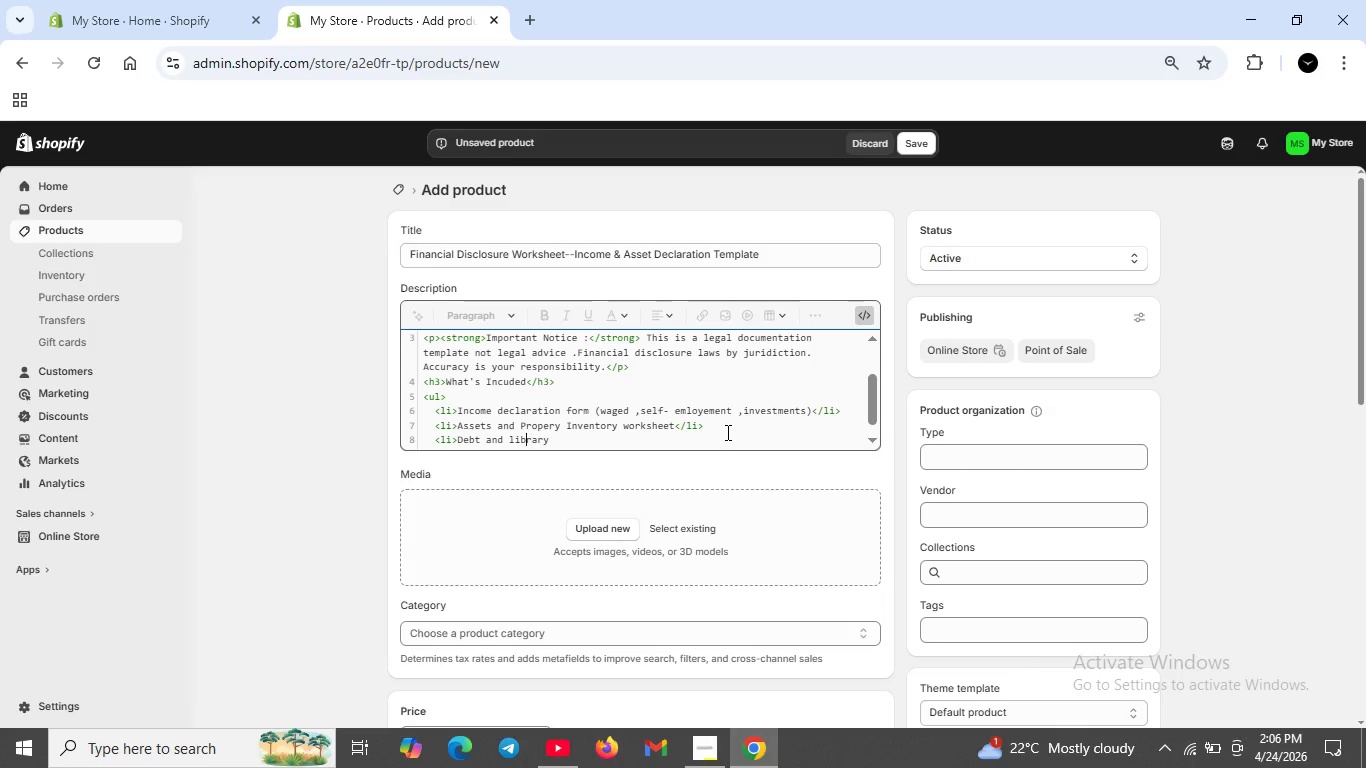 
key(ArrowLeft)
 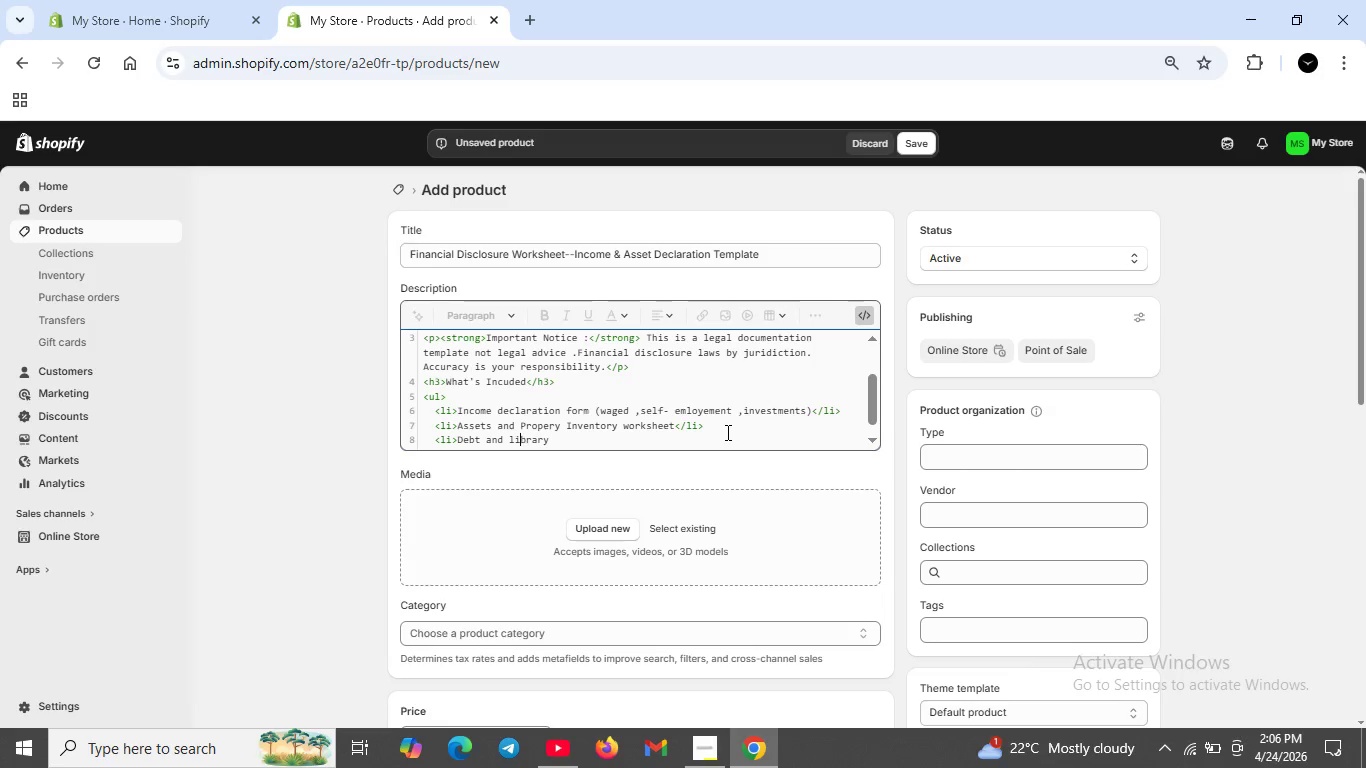 
key(ArrowLeft)
 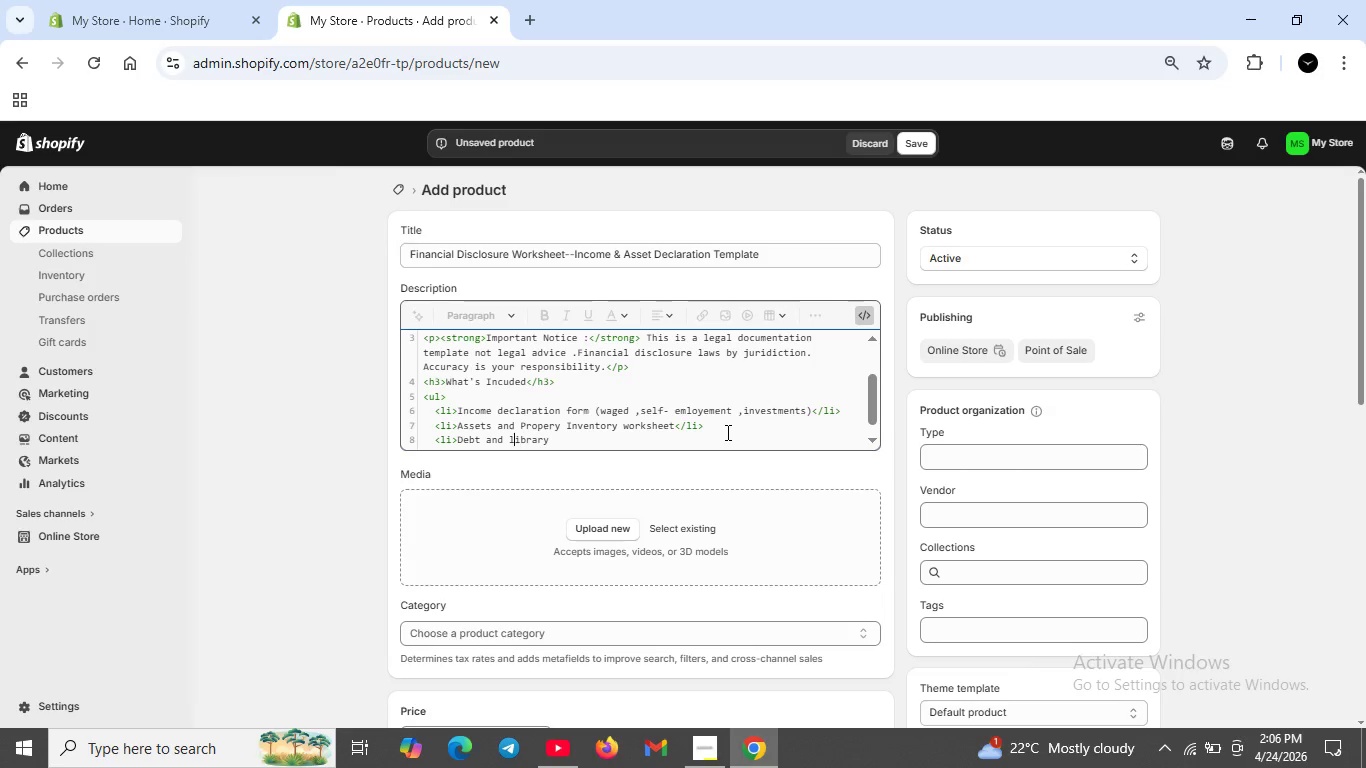 
key(ArrowLeft)
 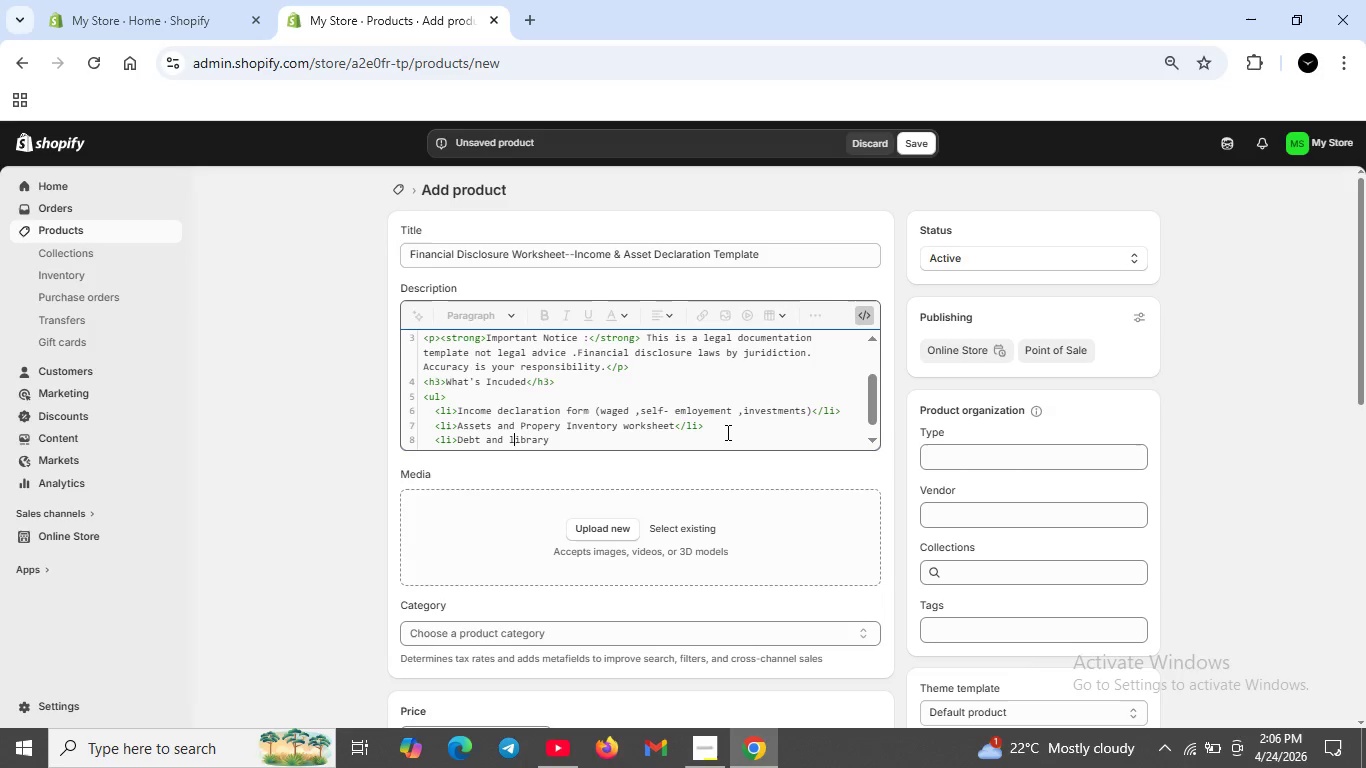 
key(ArrowLeft)
 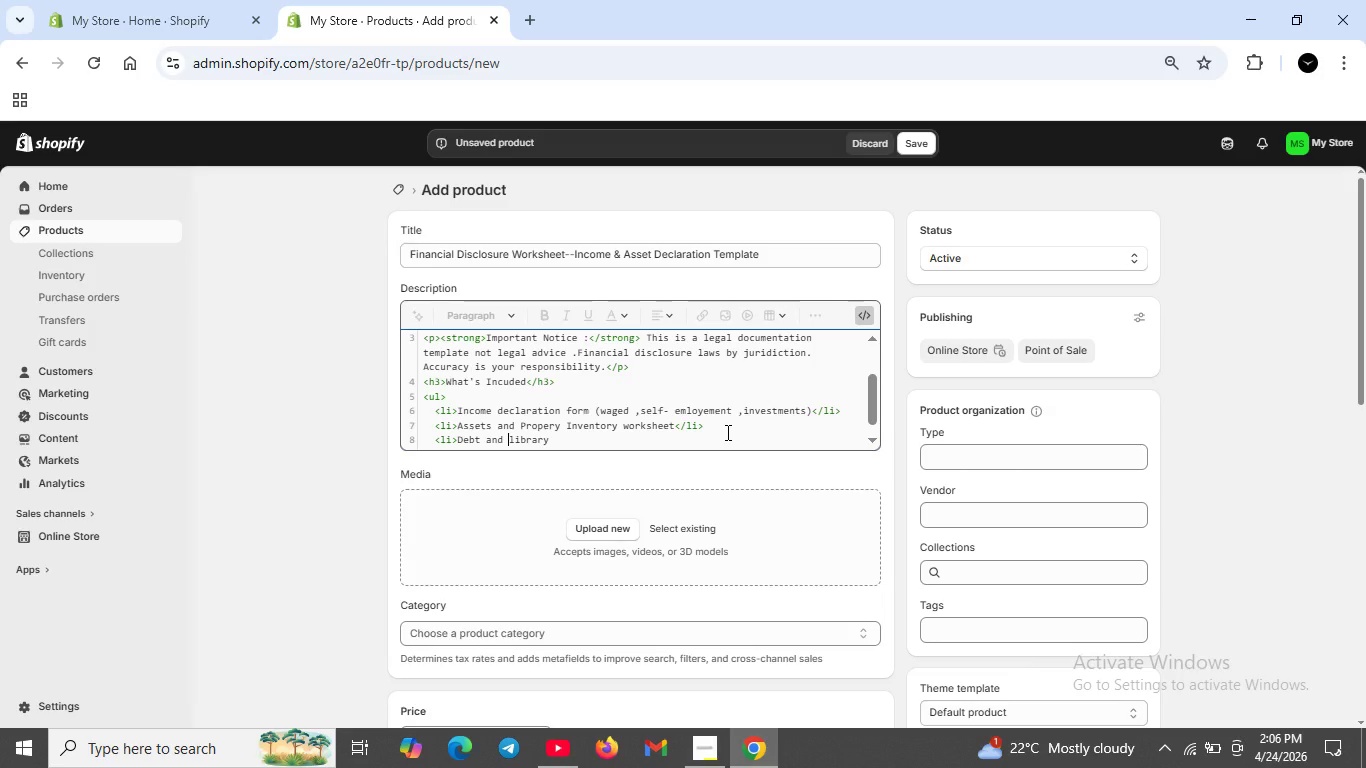 
key(ArrowLeft)
 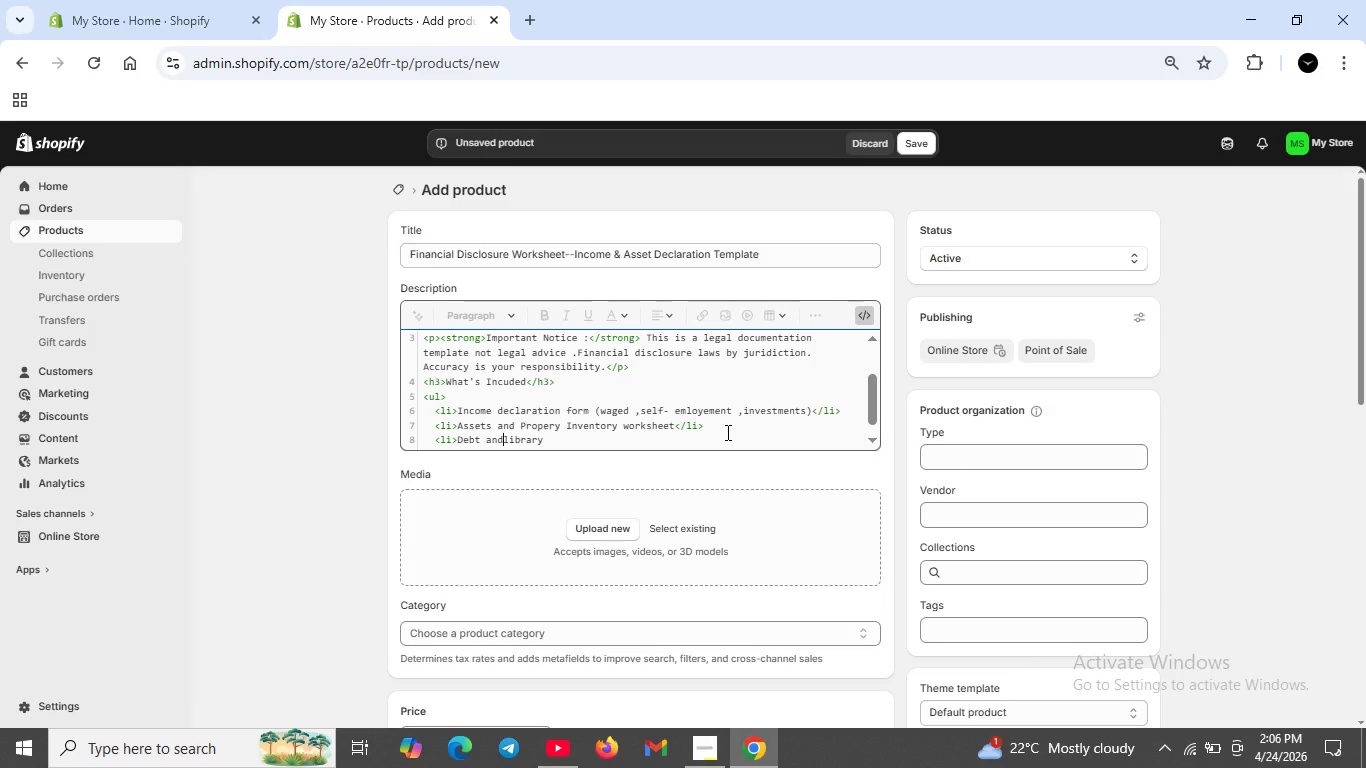 
key(Backspace)
 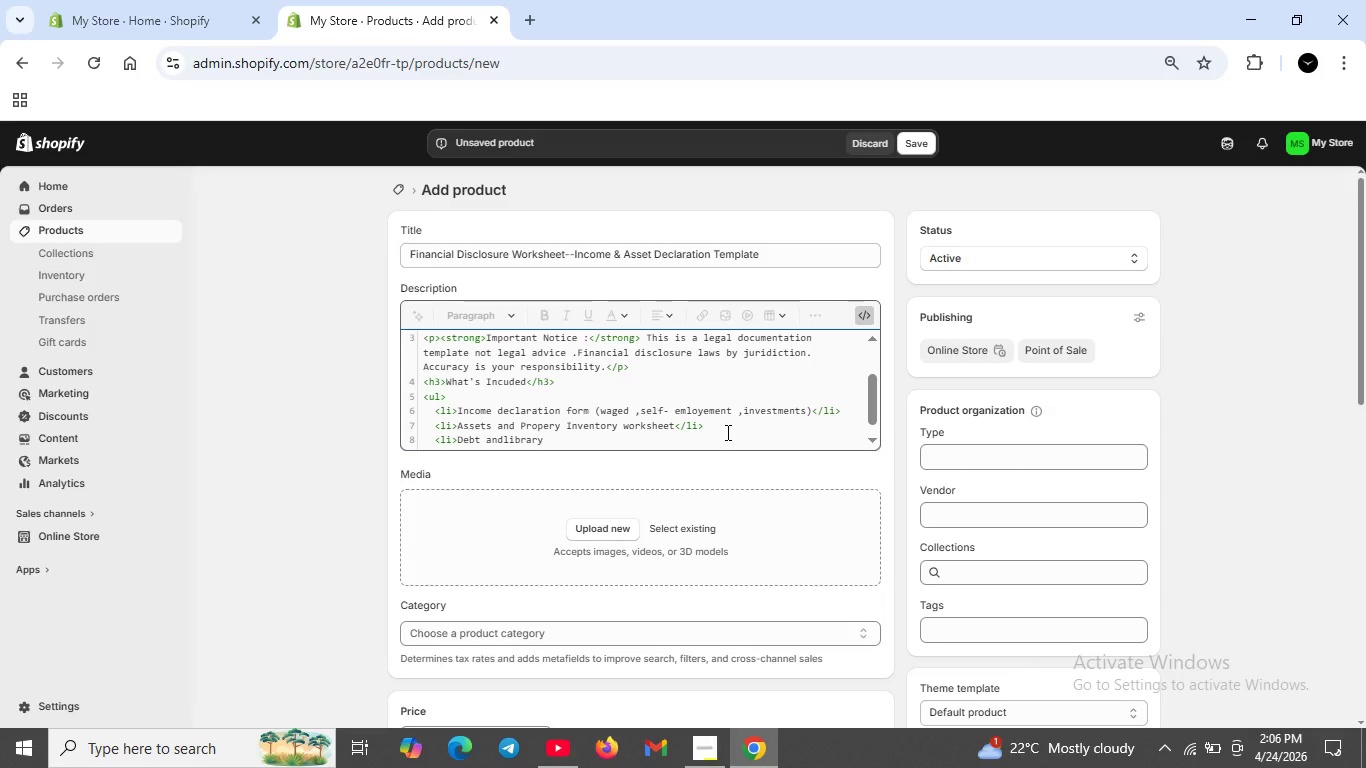 
key(Space)
 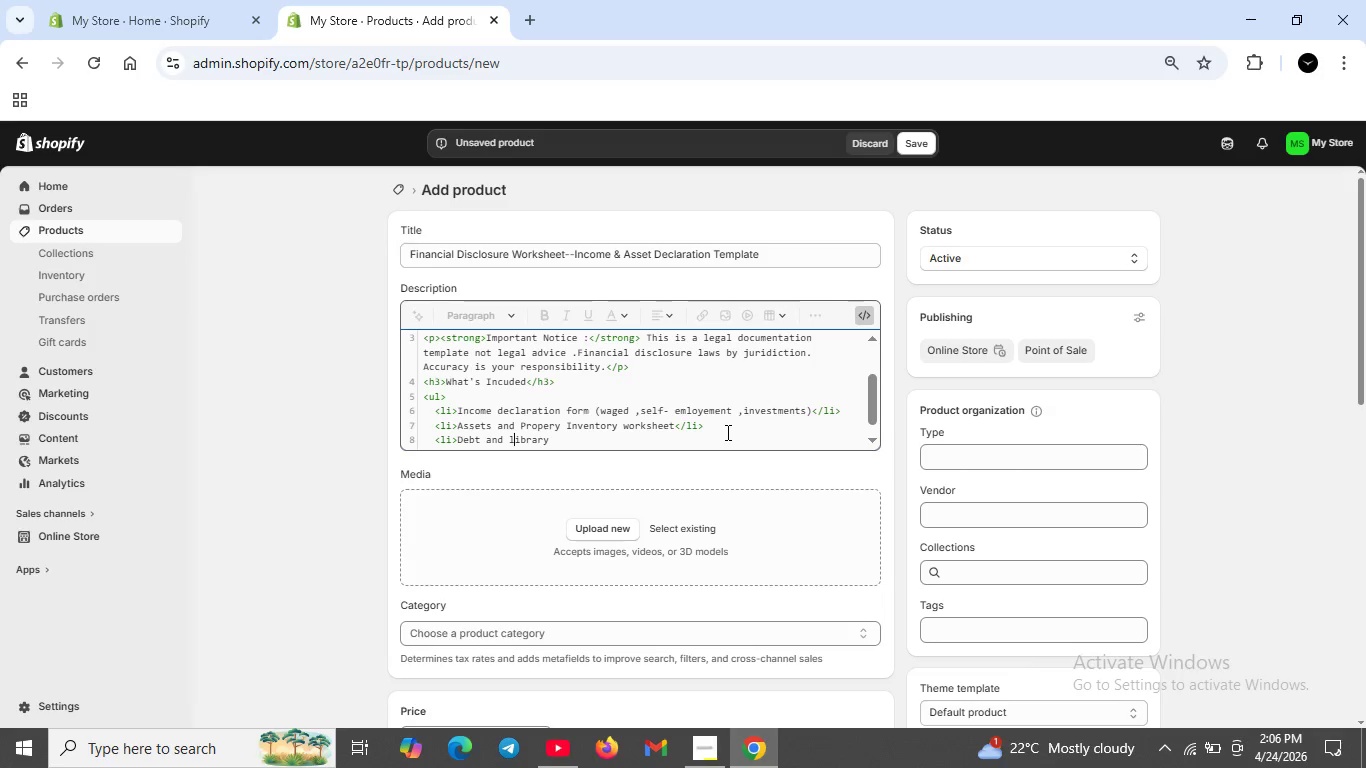 
key(ArrowRight)
 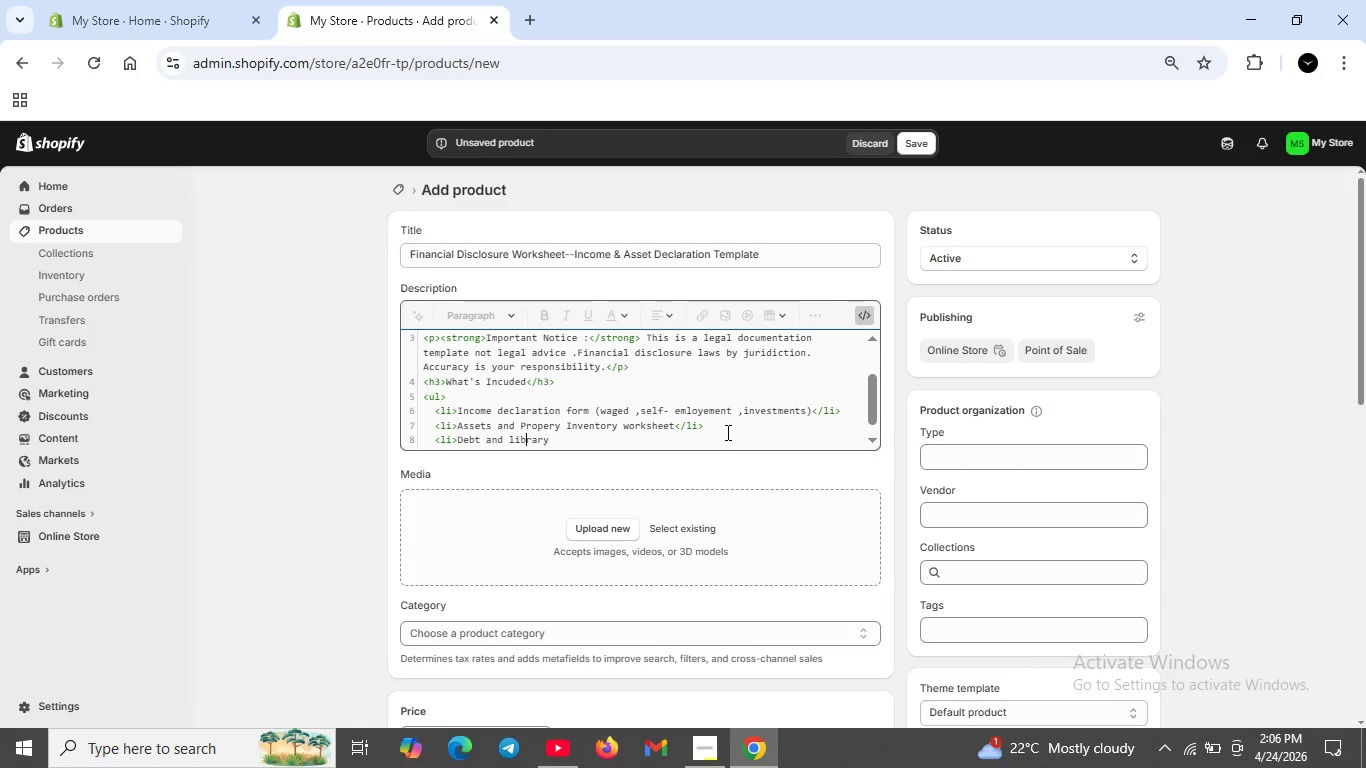 
key(ArrowRight)
 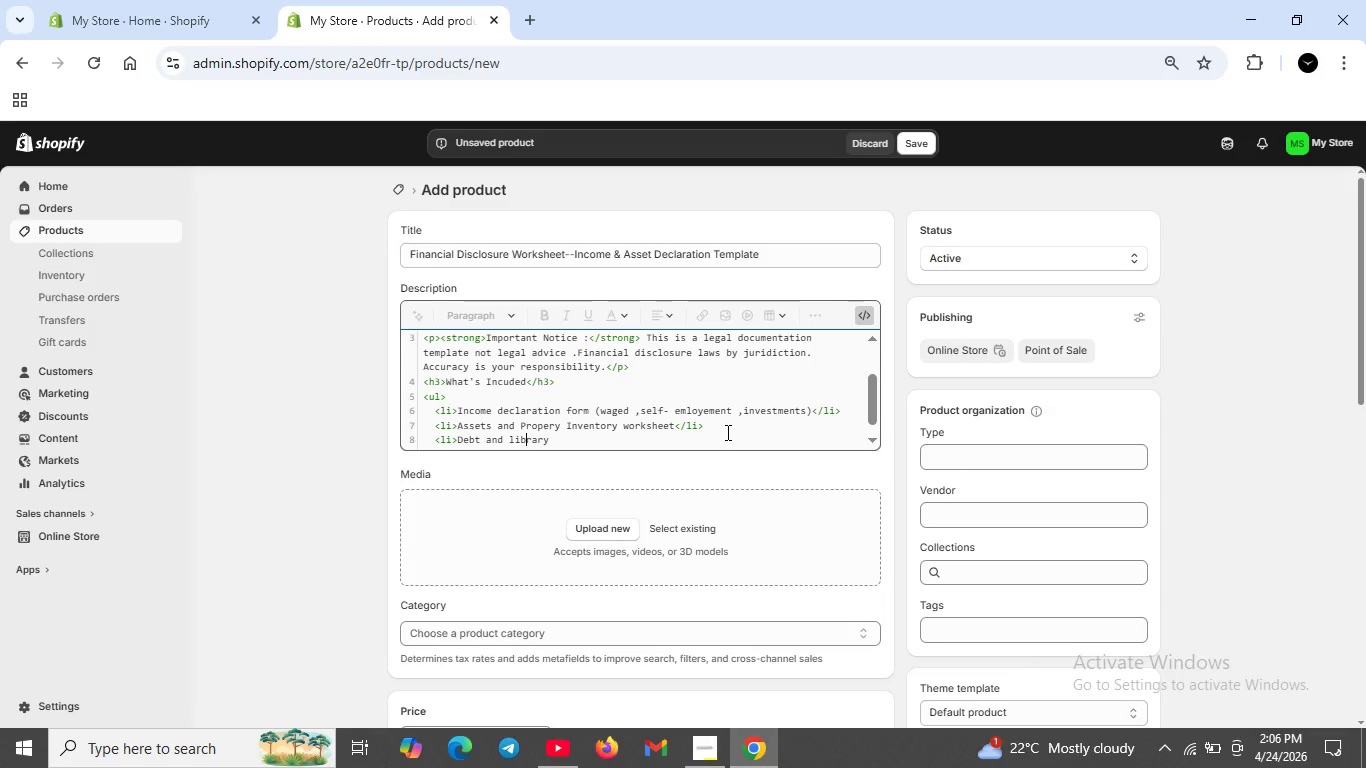 
hold_key(key=ArrowRight, duration=0.31)
 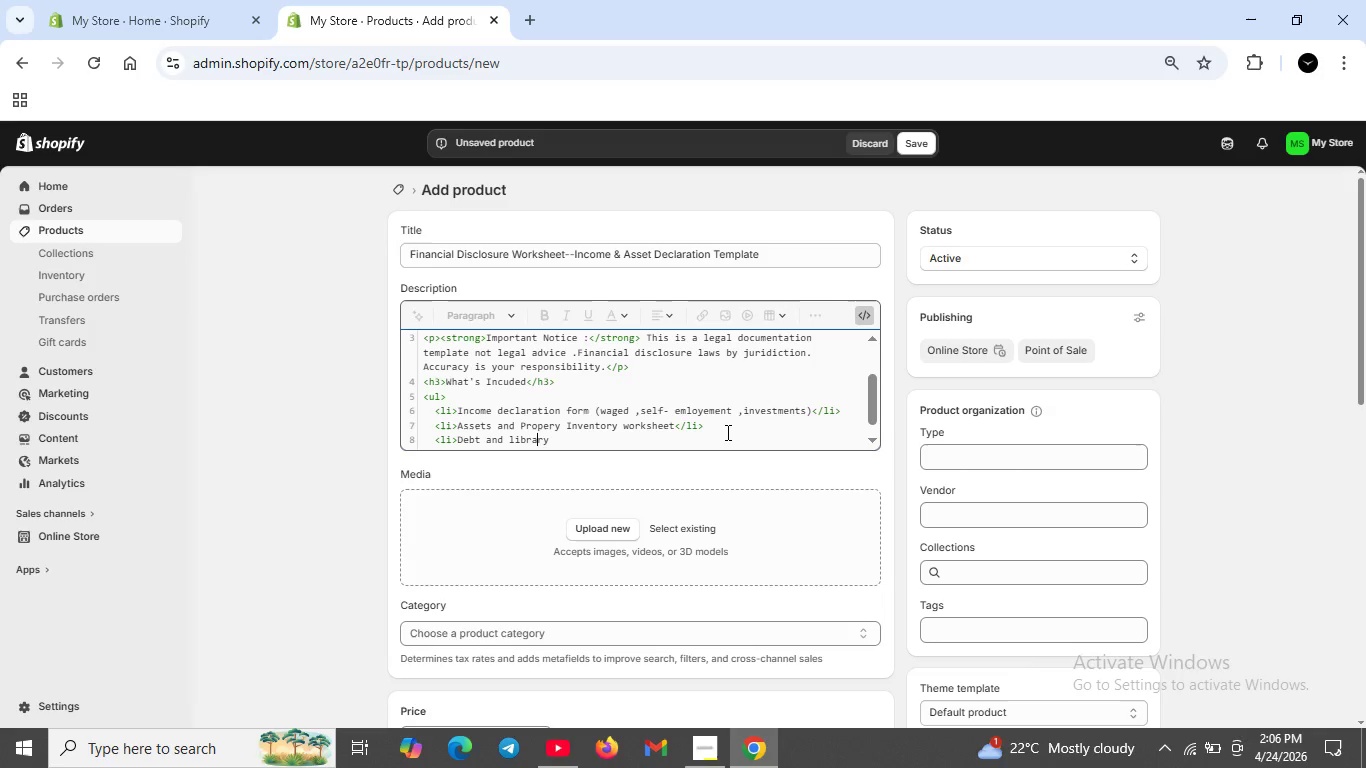 
key(ArrowRight)
 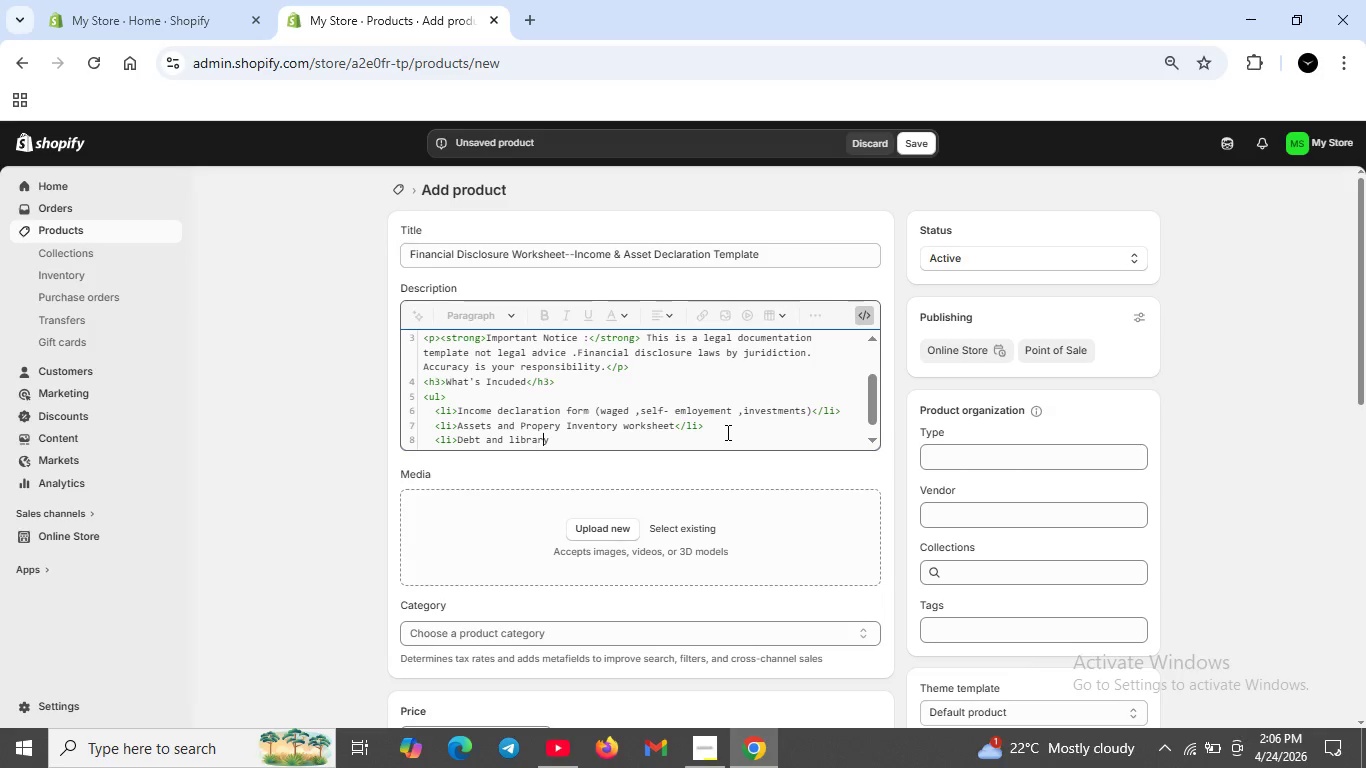 
key(ArrowRight)
 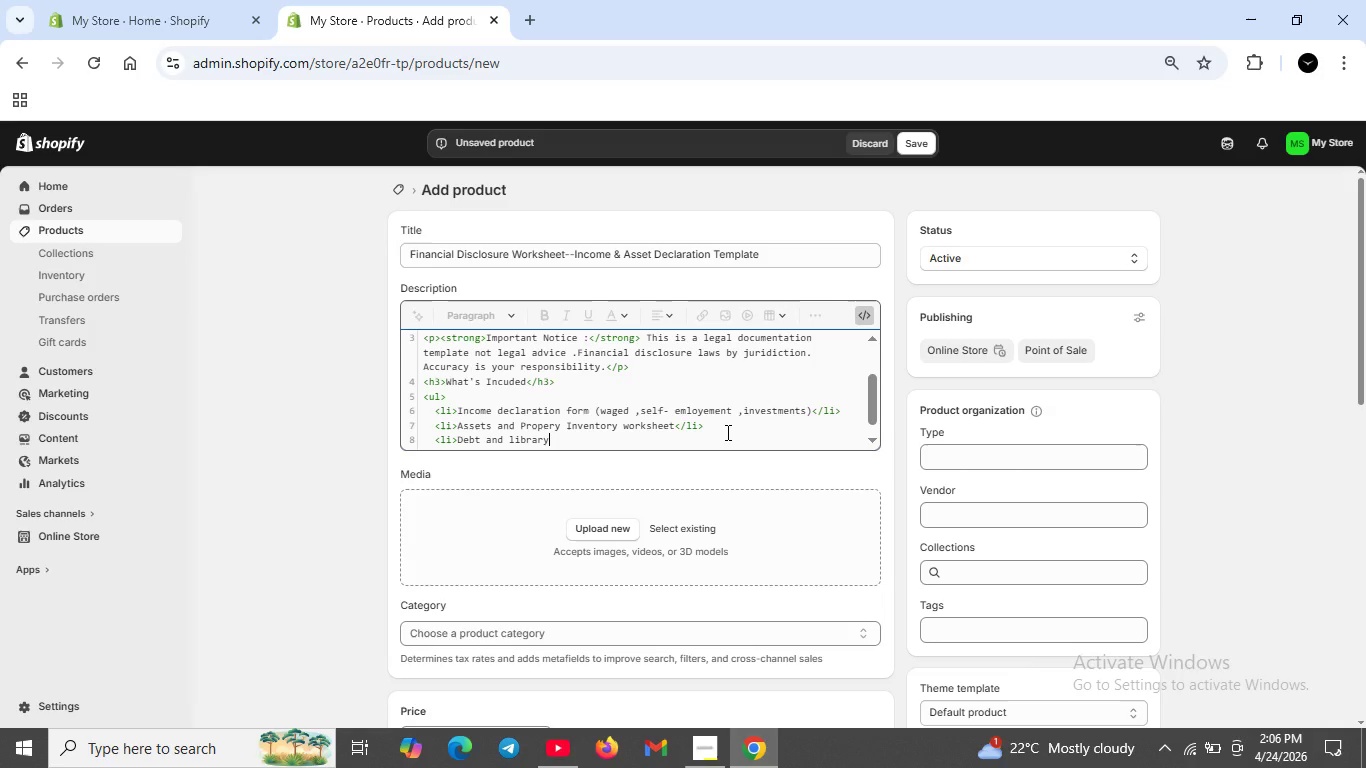 
key(ArrowRight)
 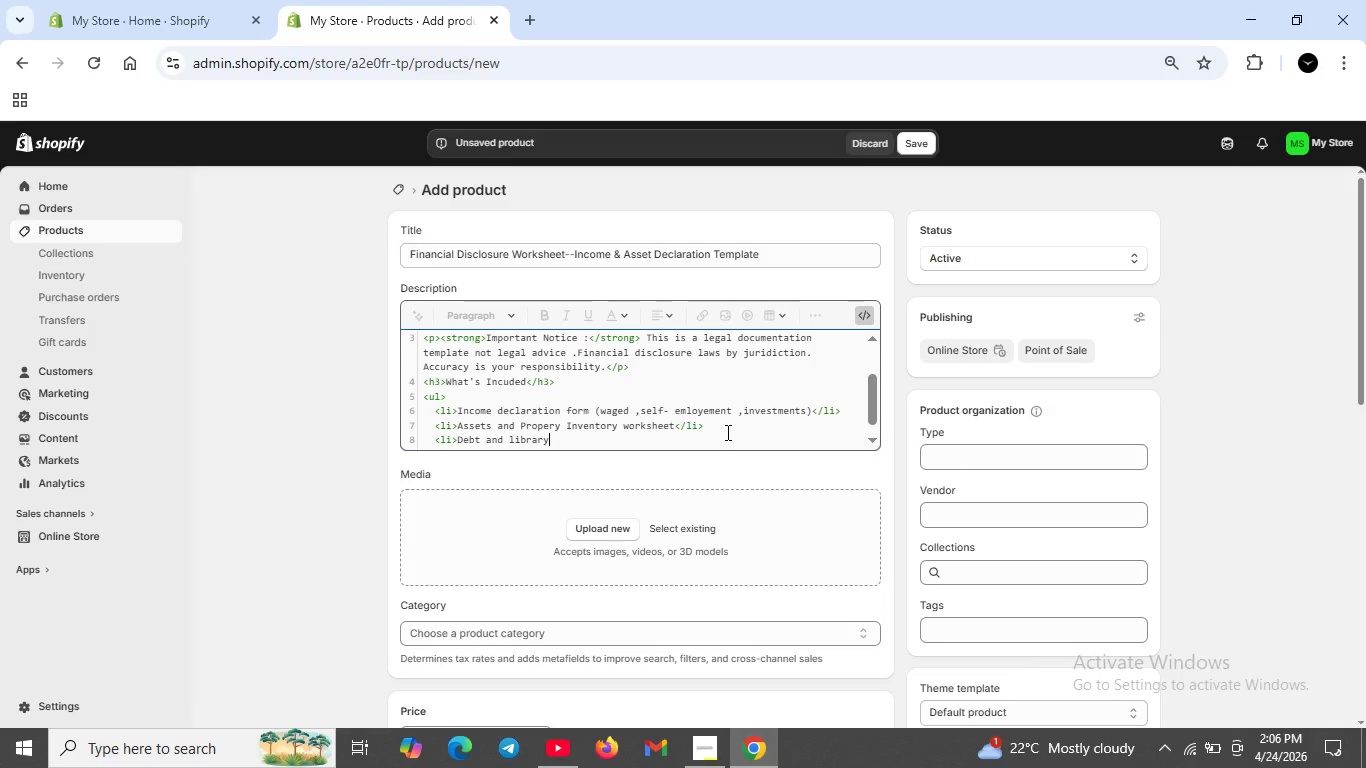 
key(ArrowRight)
 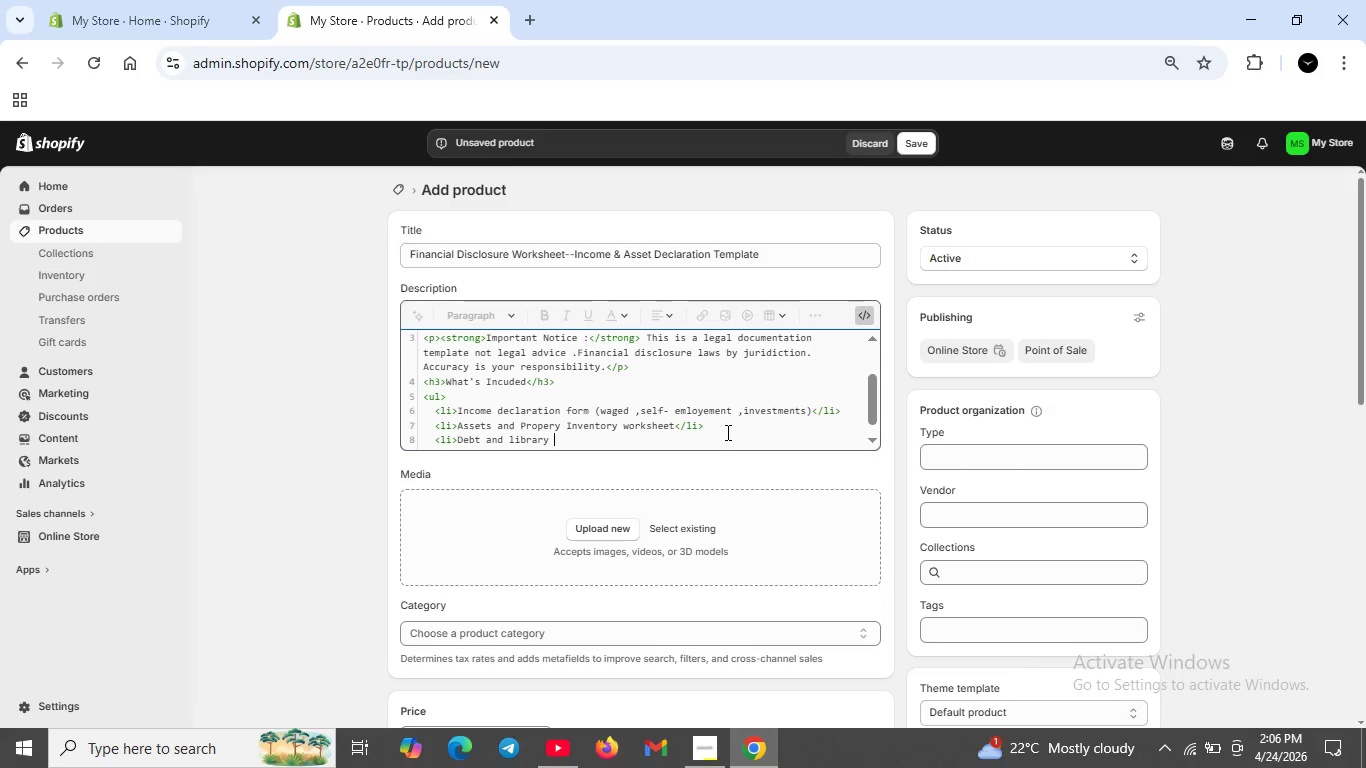 
type( scedule</li>)
 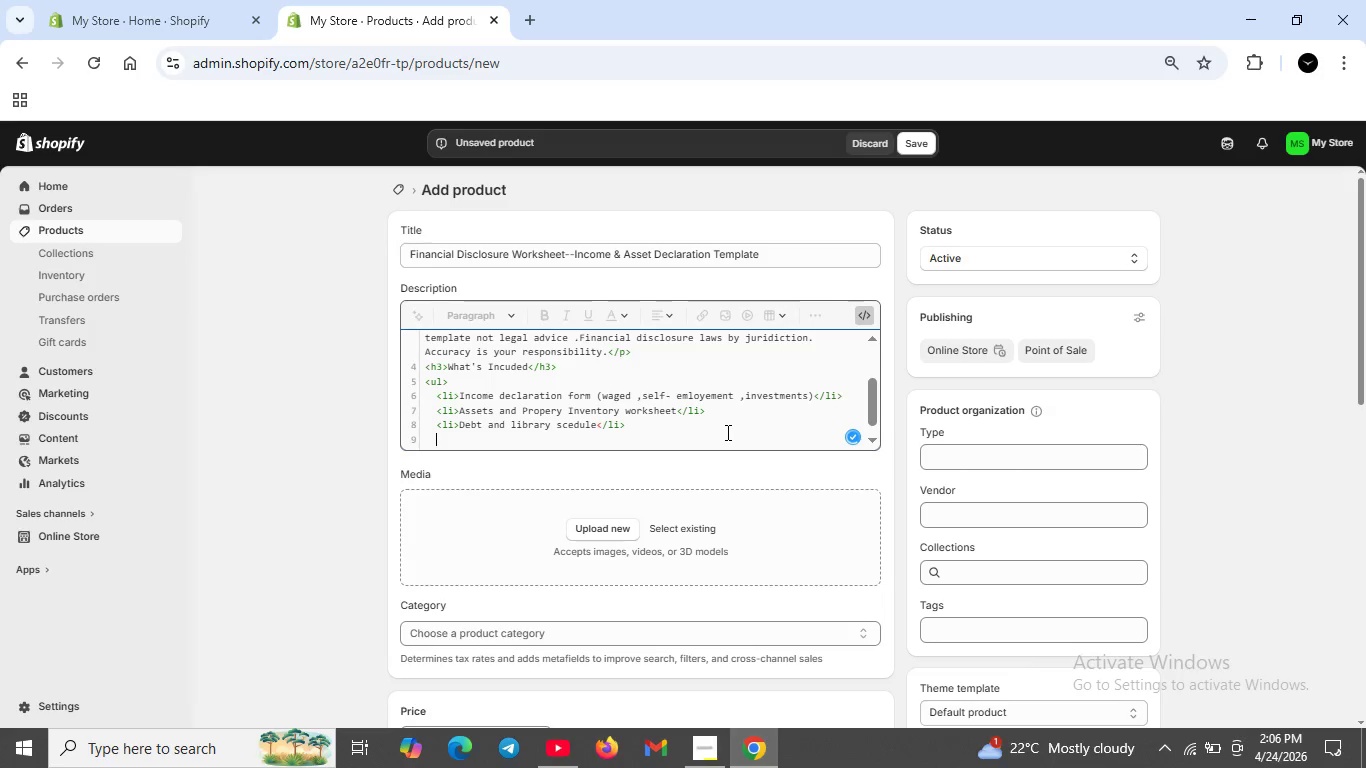 
 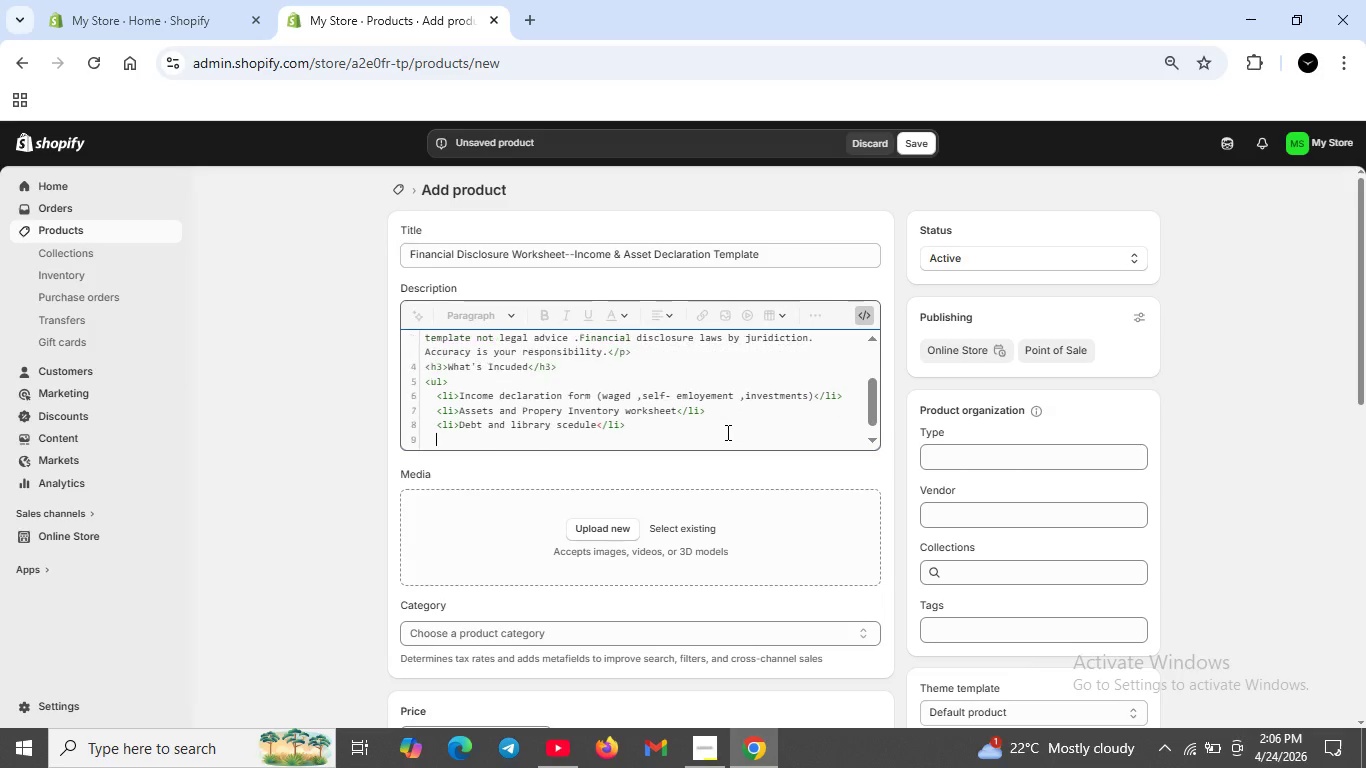 
key(Shift+Enter)
 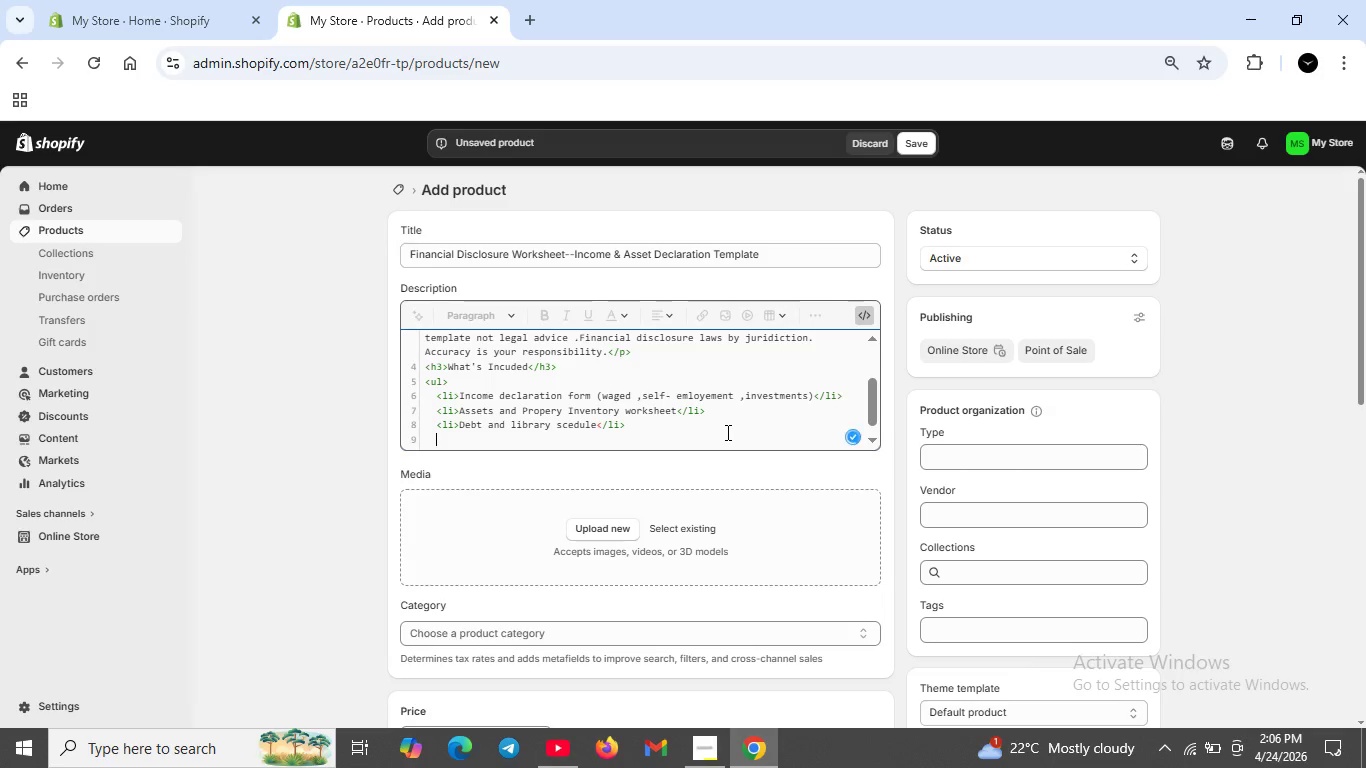 
type(<li>Monthly )
 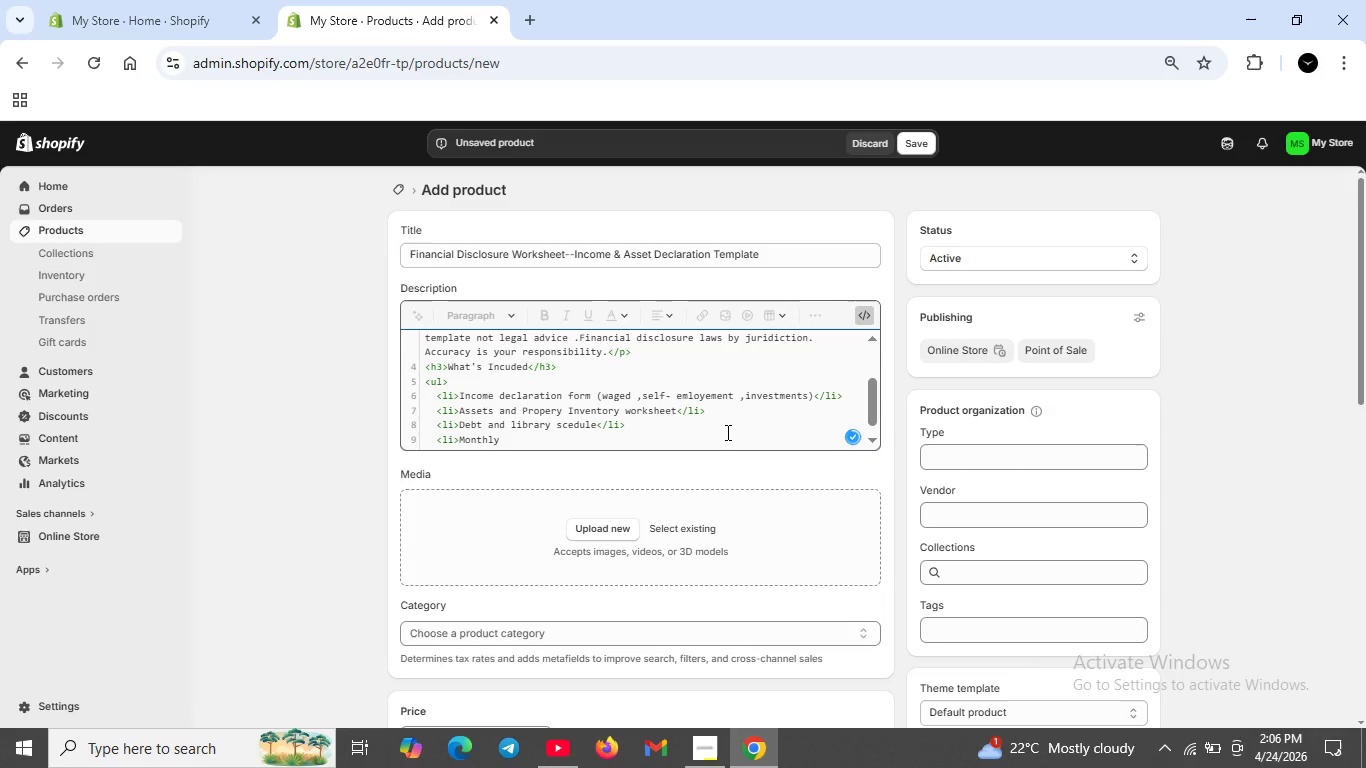 
key(ArrowLeft)
 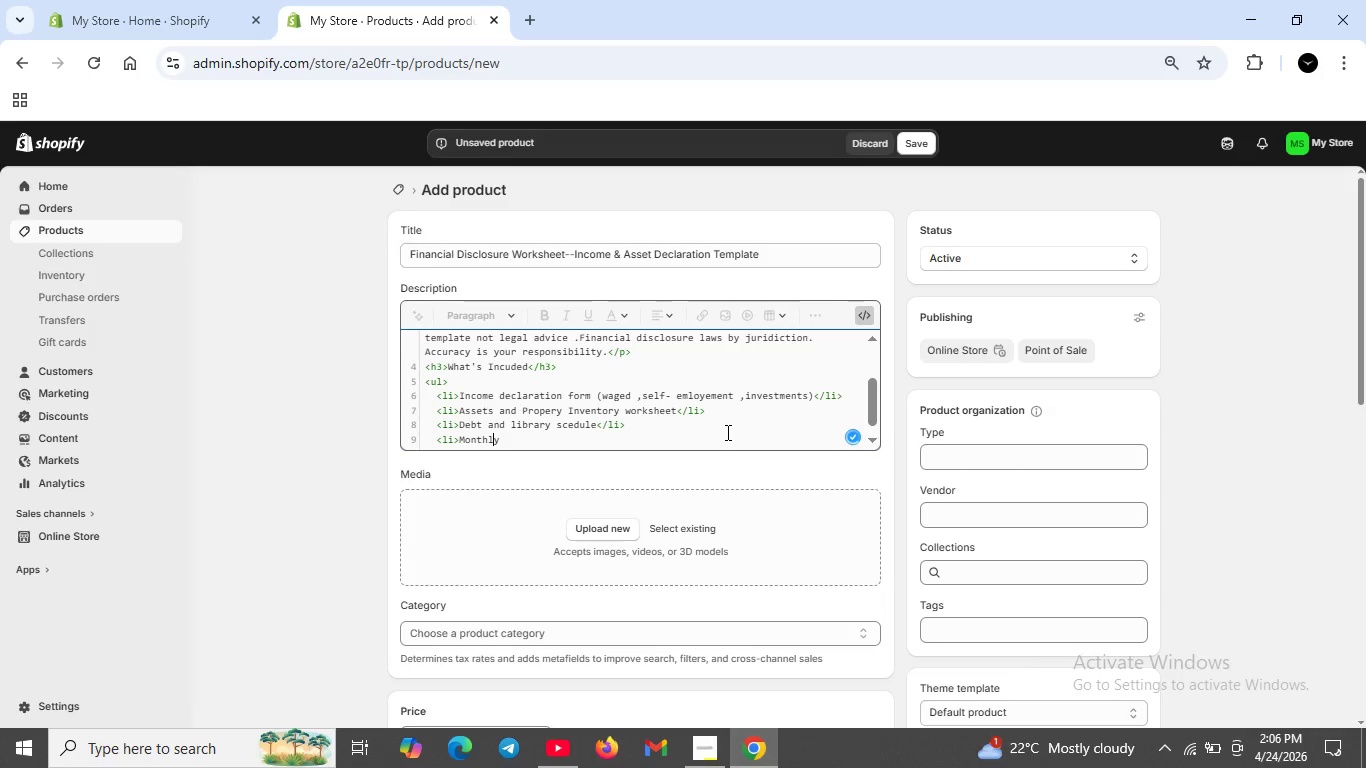 
key(ArrowLeft)
 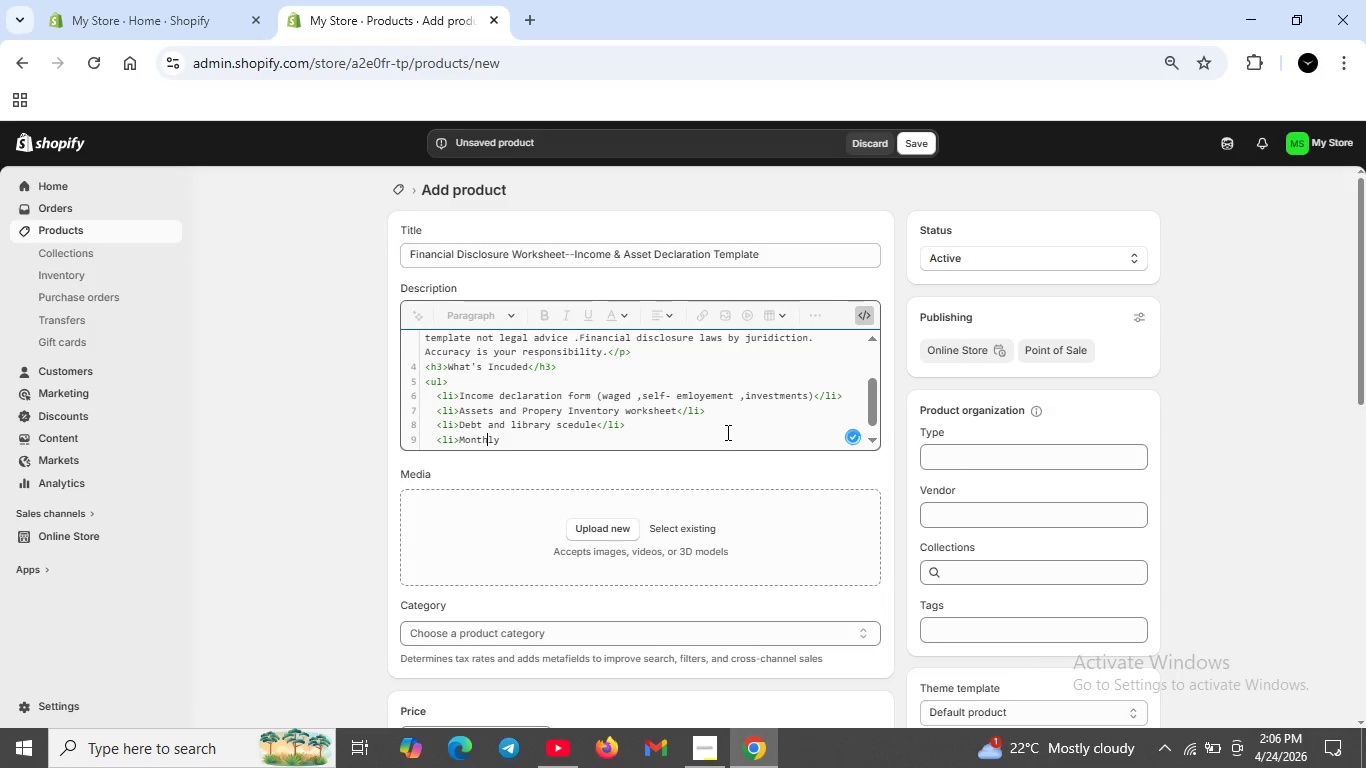 
key(ArrowLeft)
 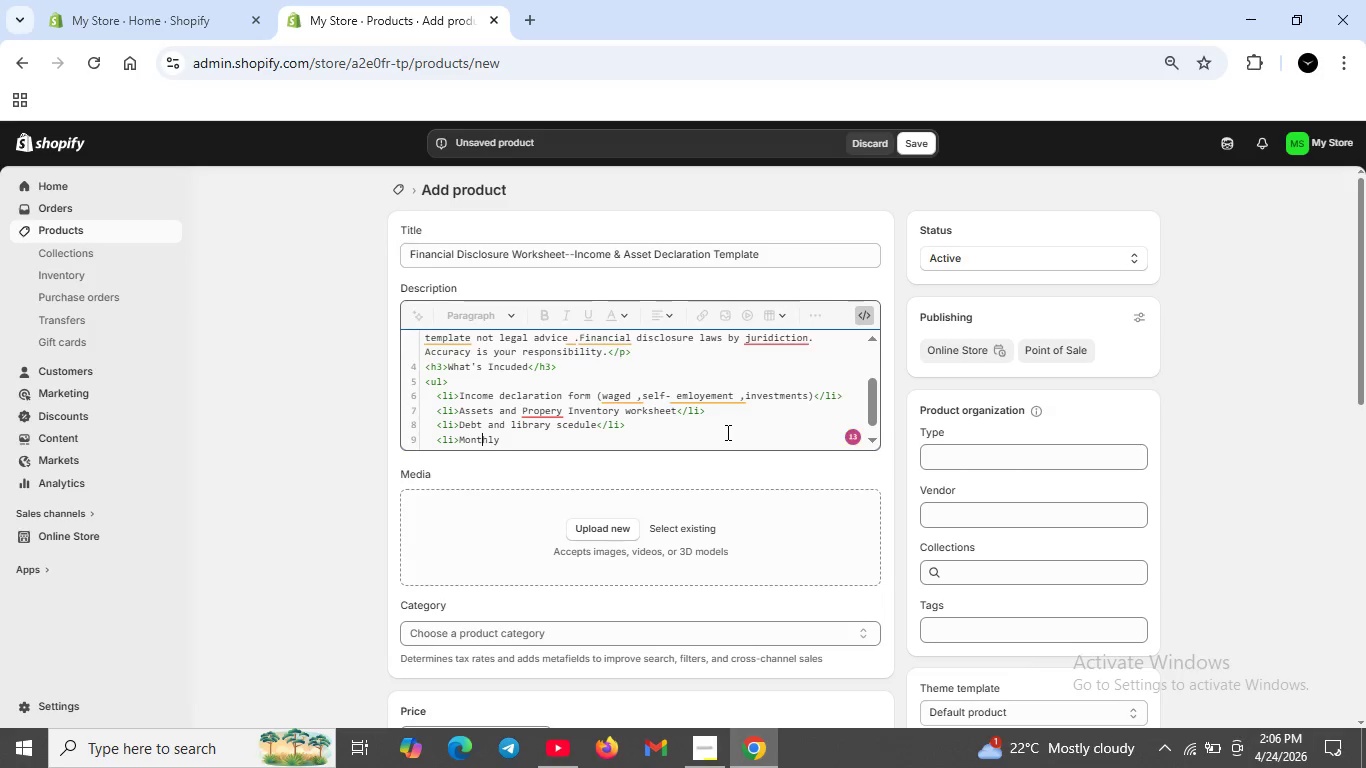 
key(ArrowLeft)
 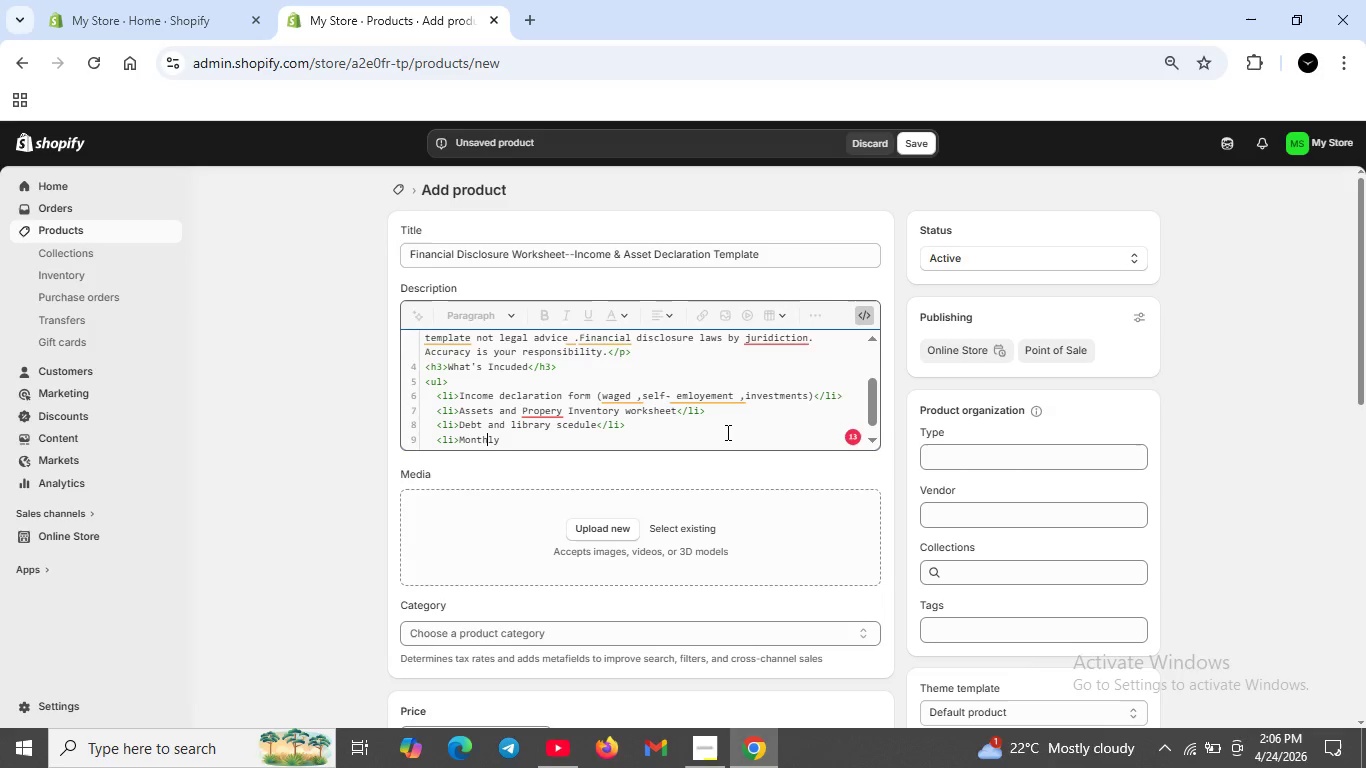 
key(ArrowRight)
 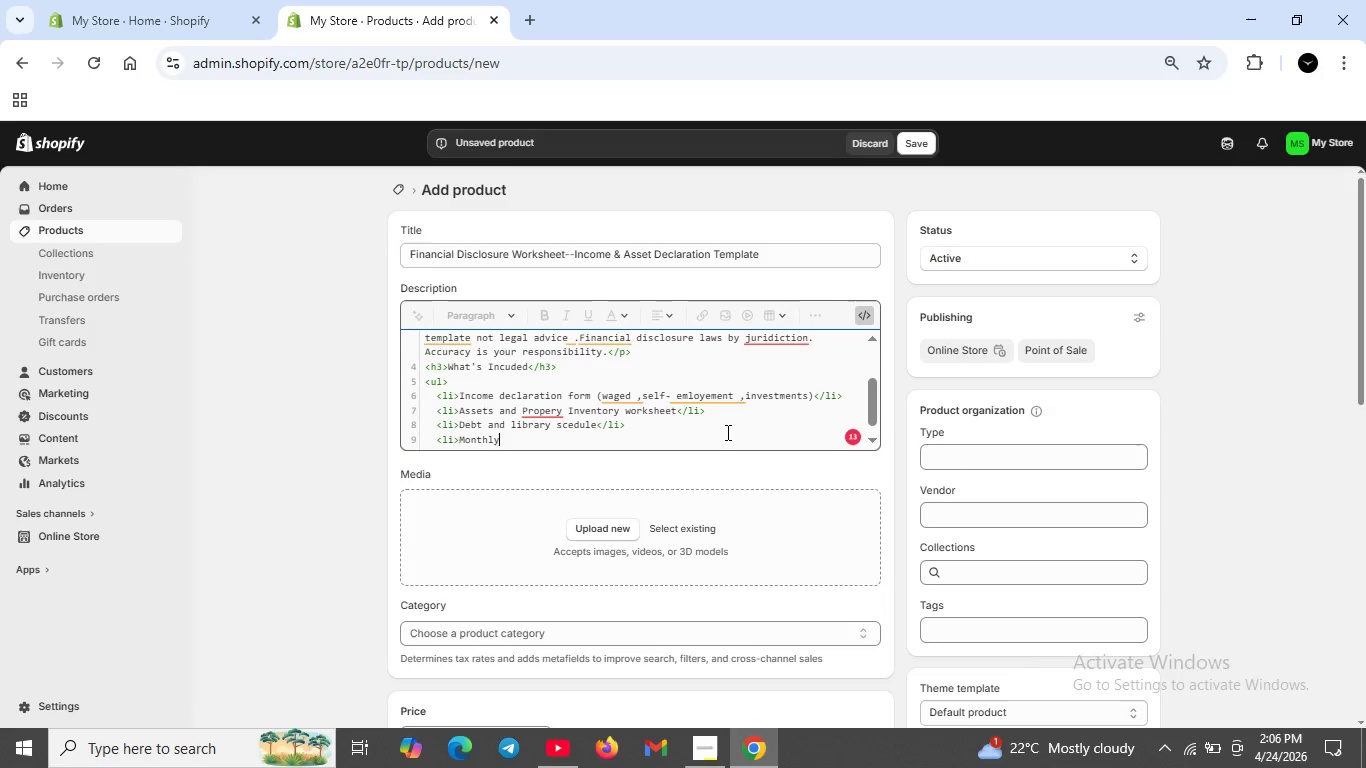 
key(ArrowRight)
 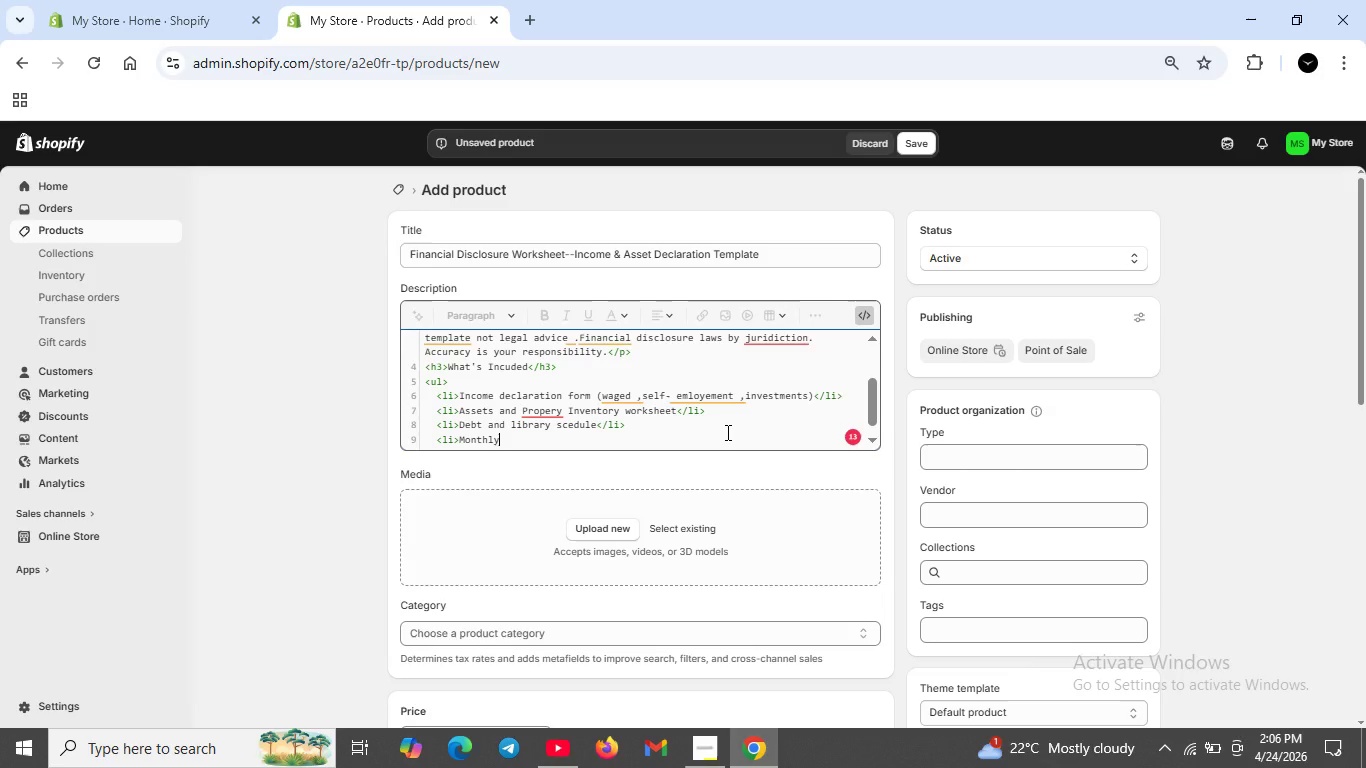 
key(ArrowRight)
 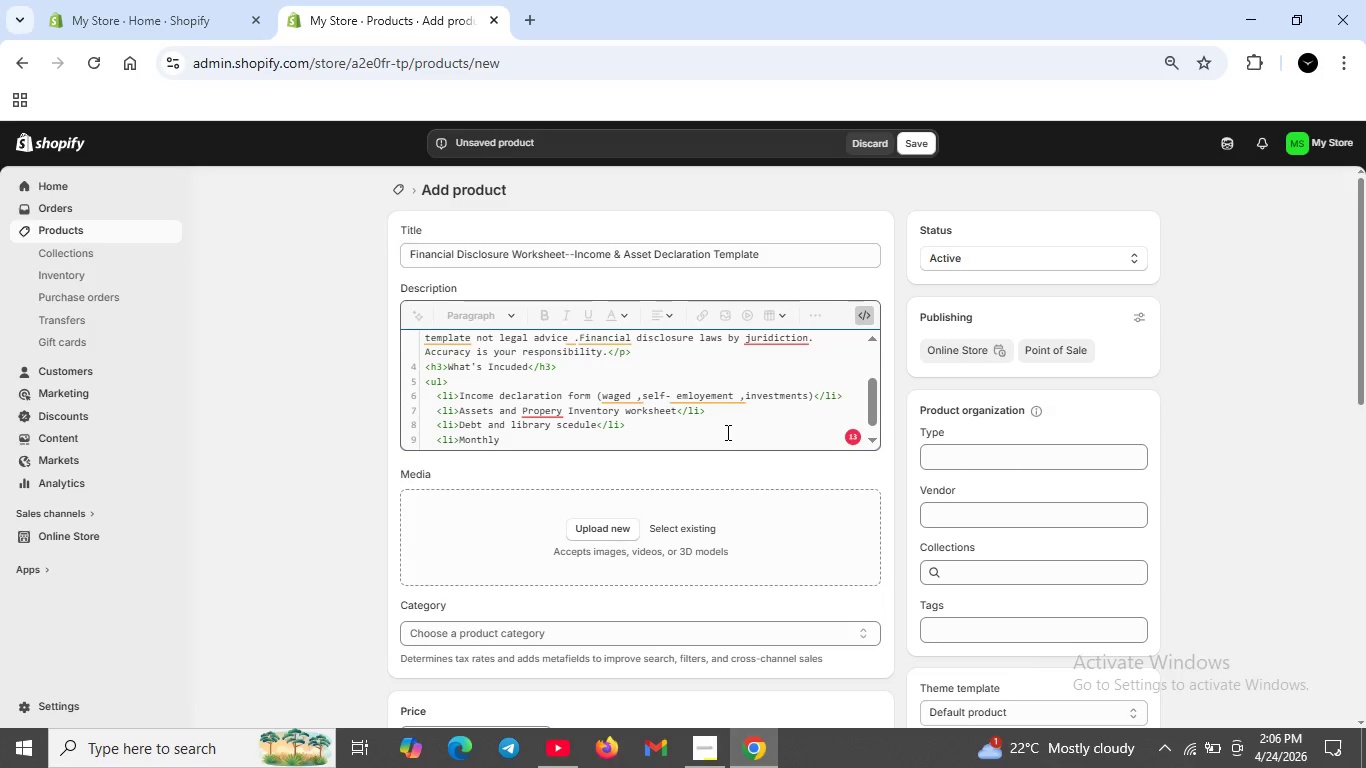 
type( expenses traker</li>)
 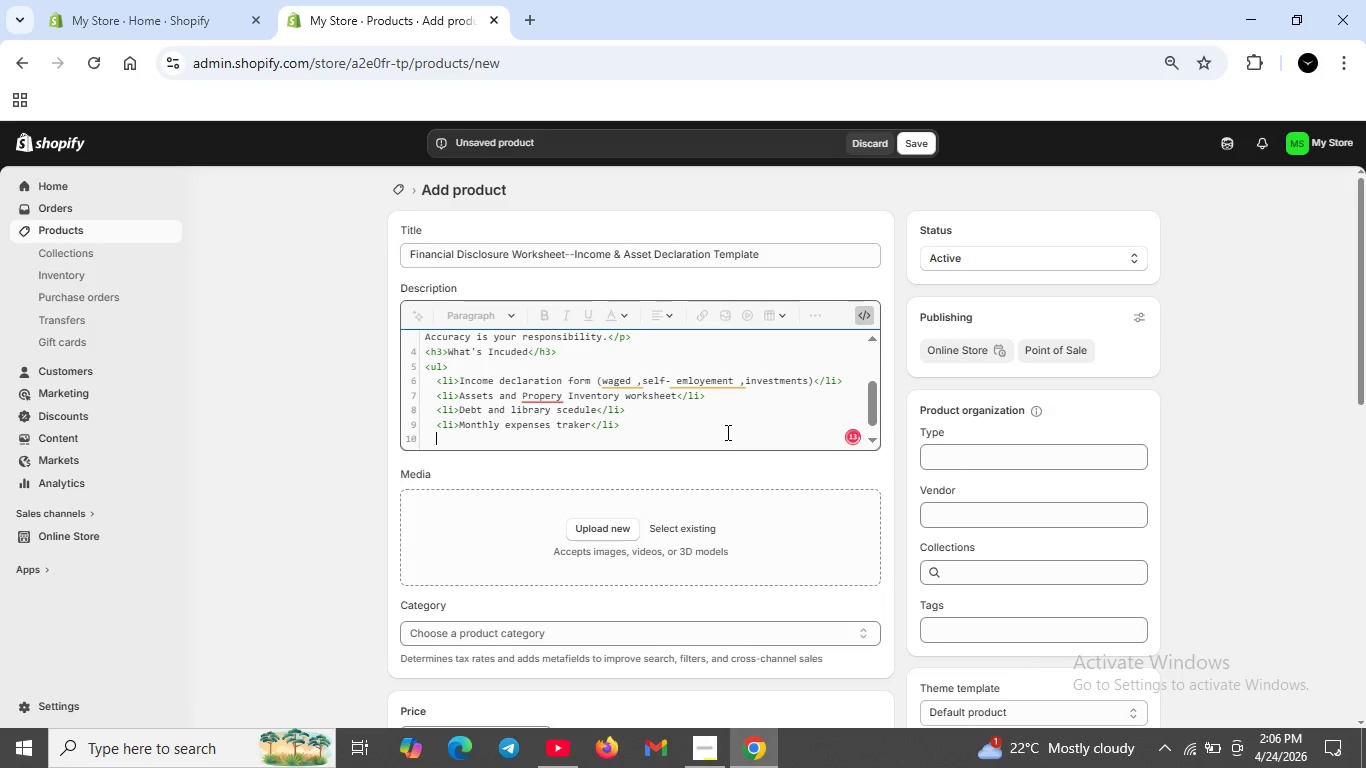 
 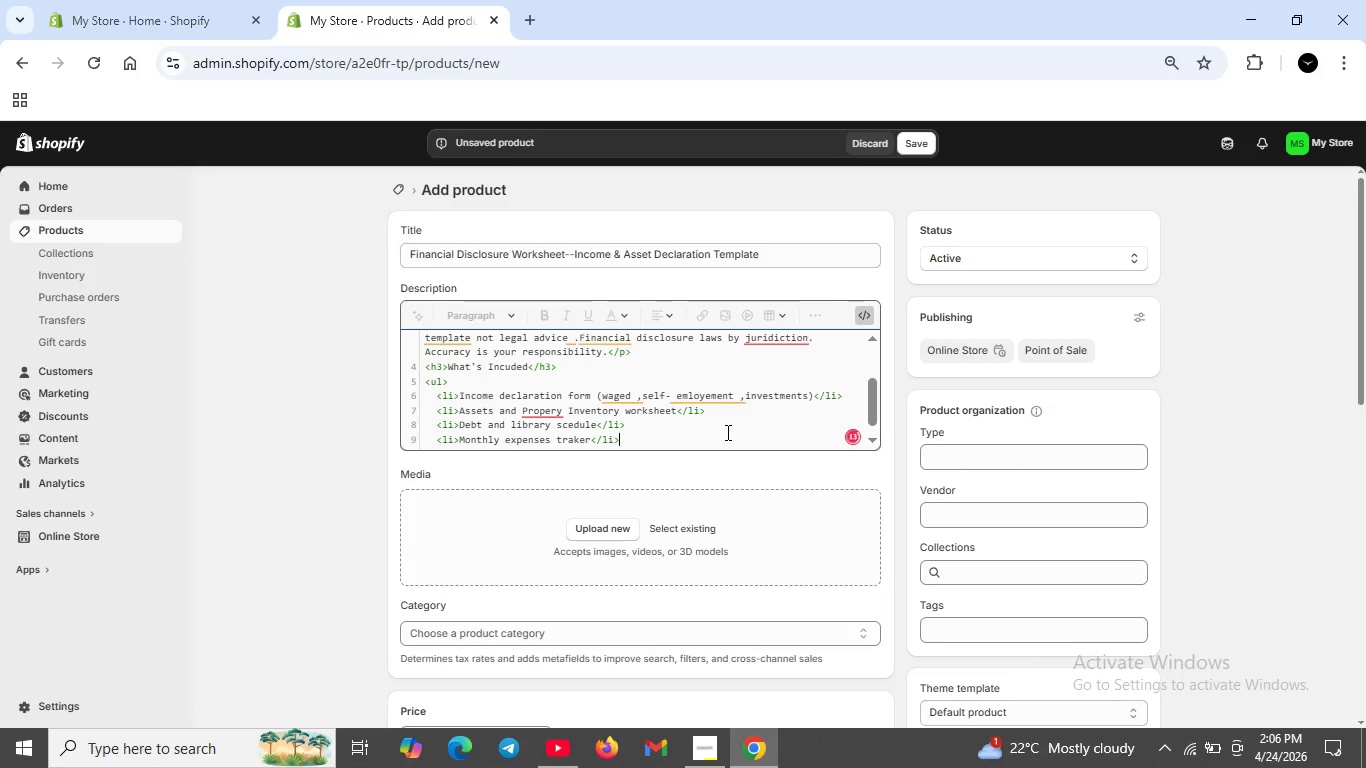 
key(Shift+Enter)
 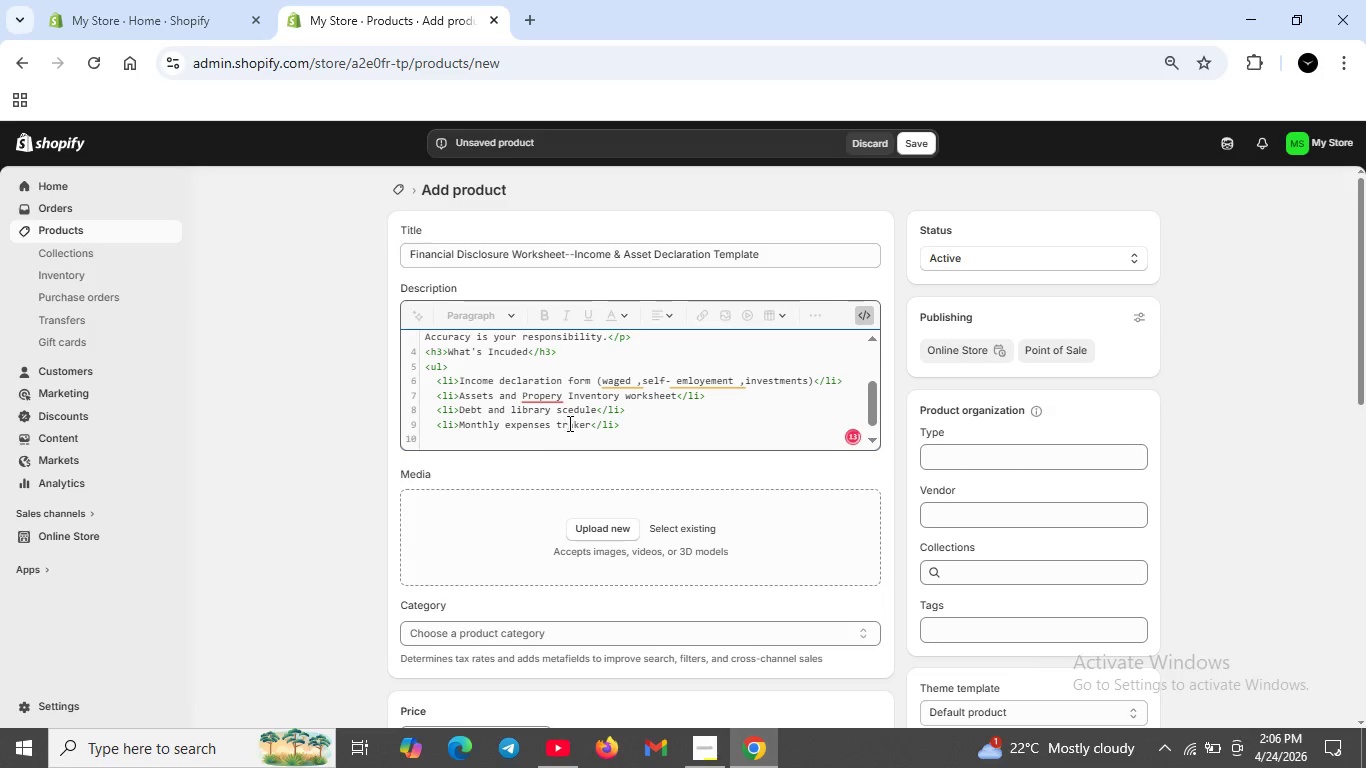 
left_click([572, 426])
 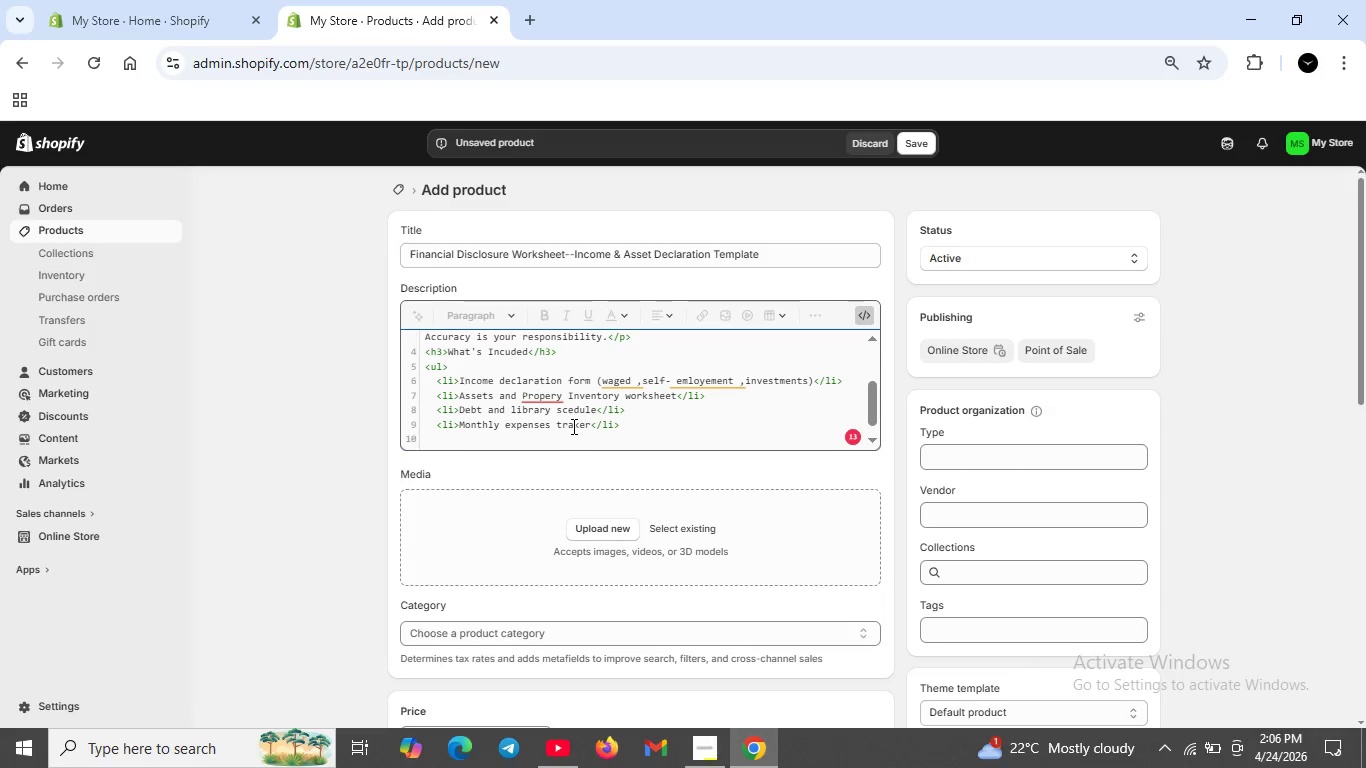 
key(C)
 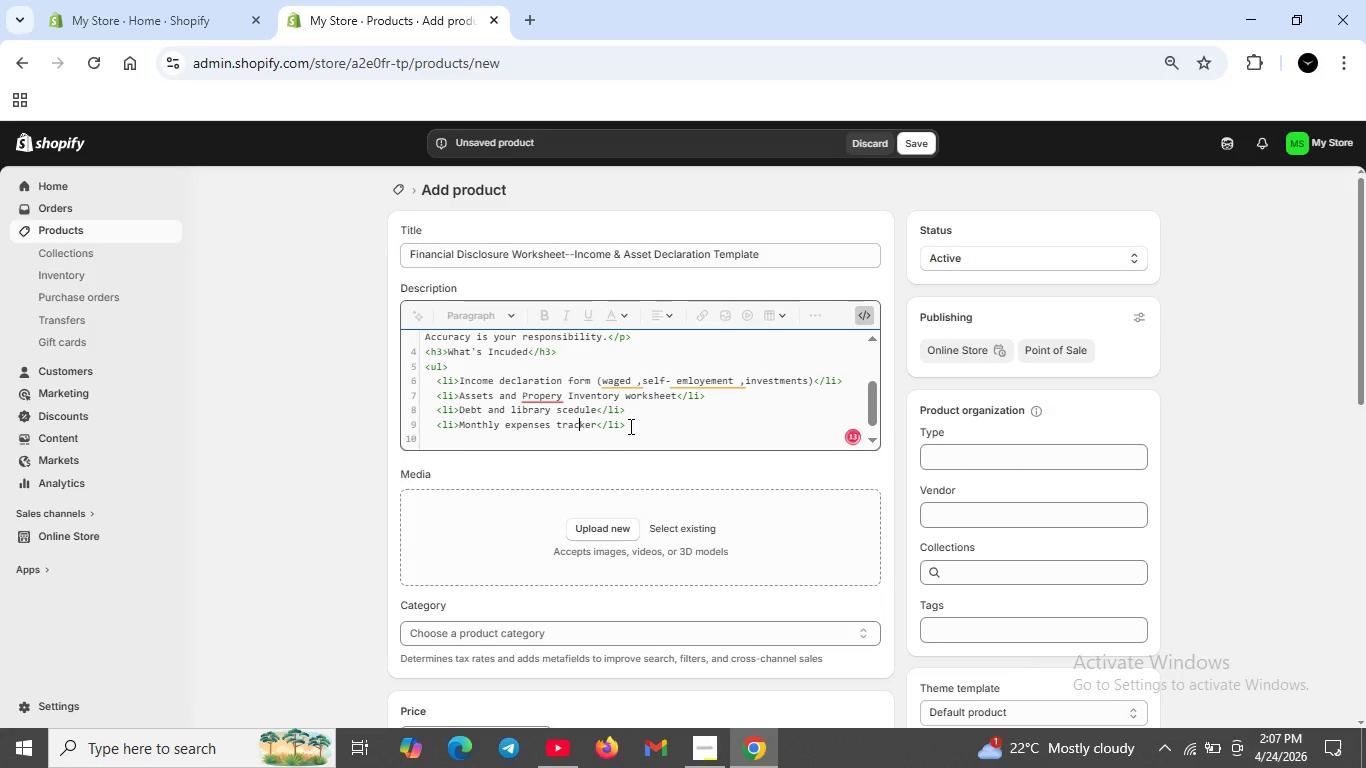 
left_click([629, 426])
 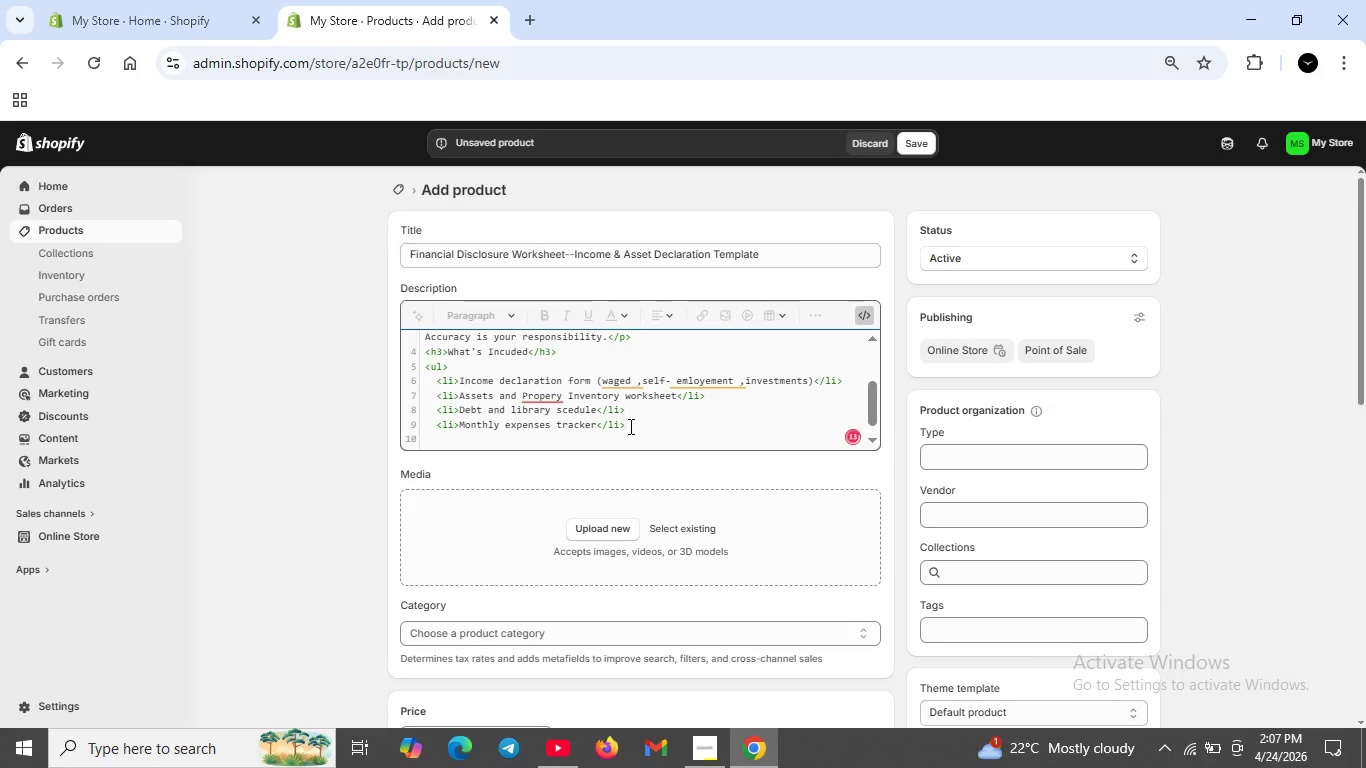 
key(Shift+ShiftRight)
 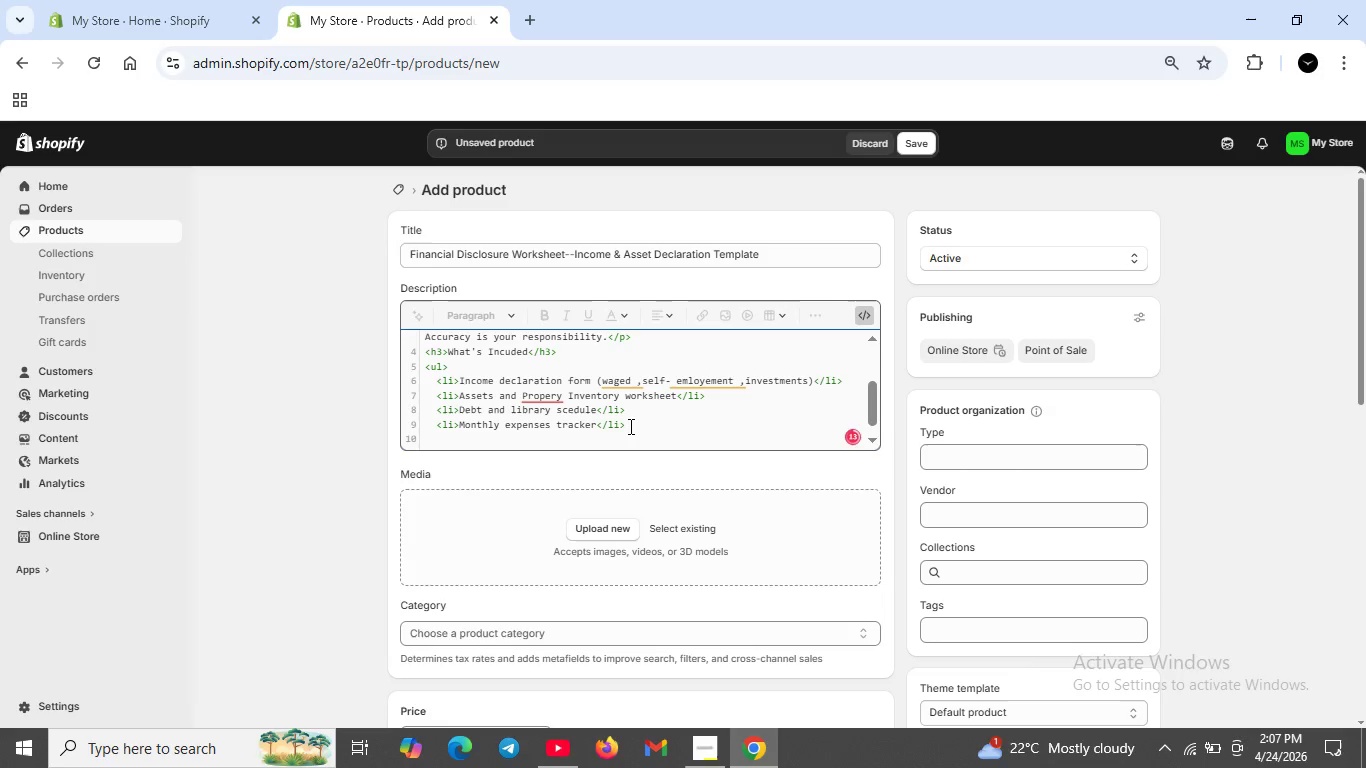 
key(Shift+Enter)
 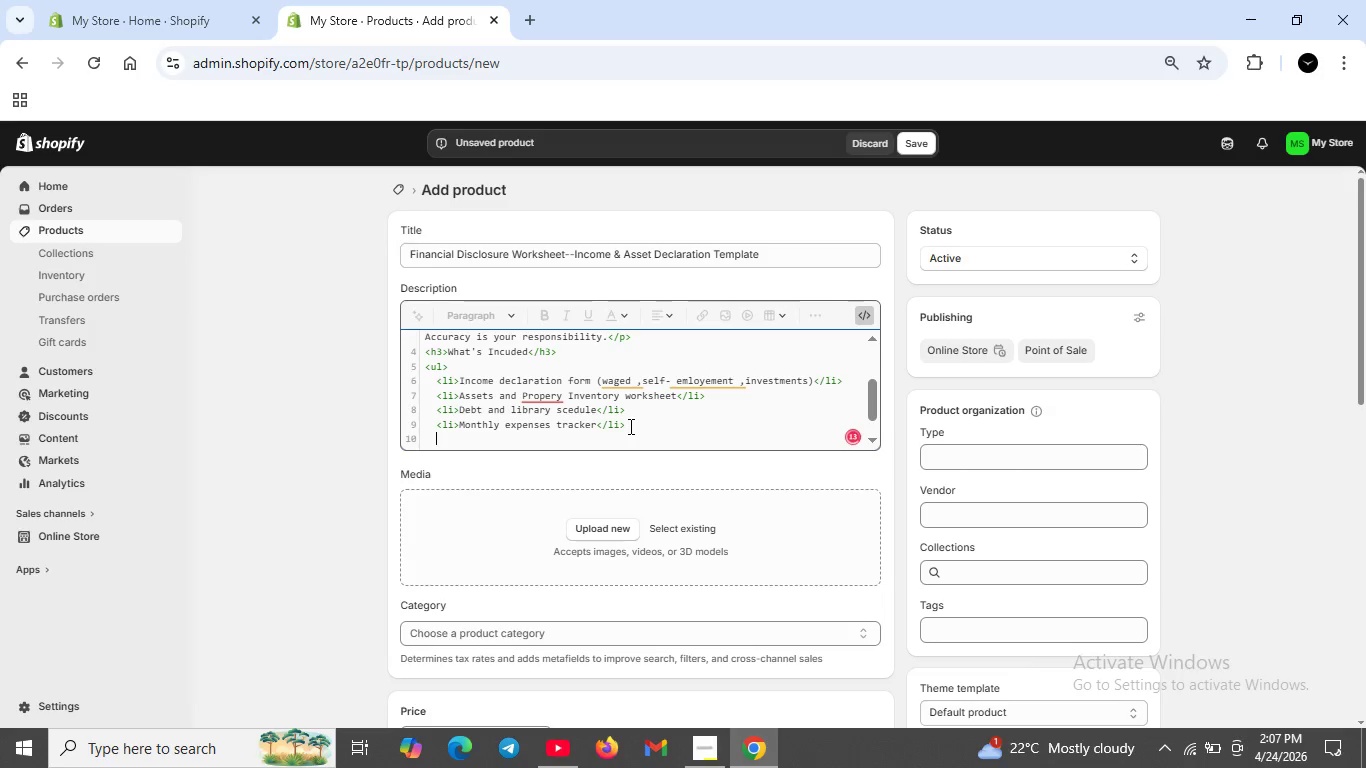 
type(<Retirement asset de)
key(Backspace)
type(iscosure form<.)
key(Backspace)
type(/li>)
 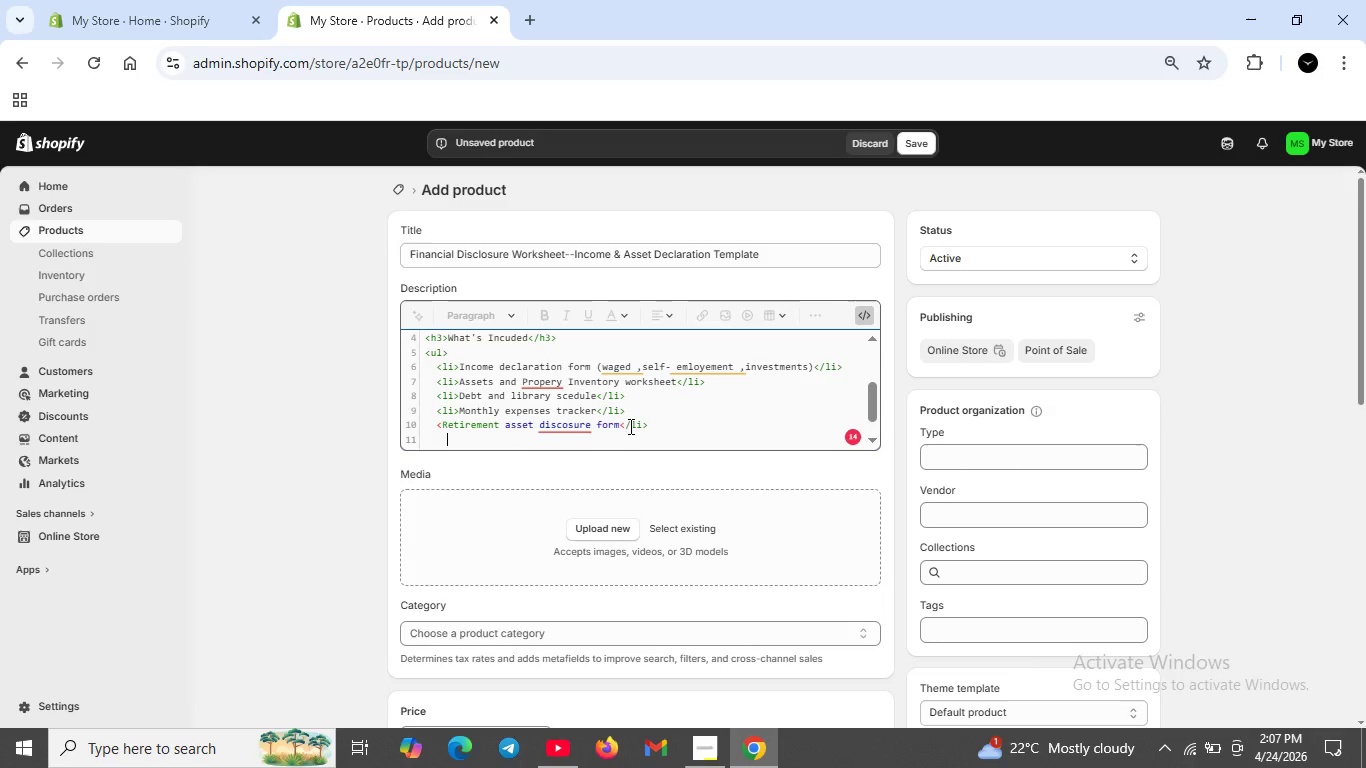 
 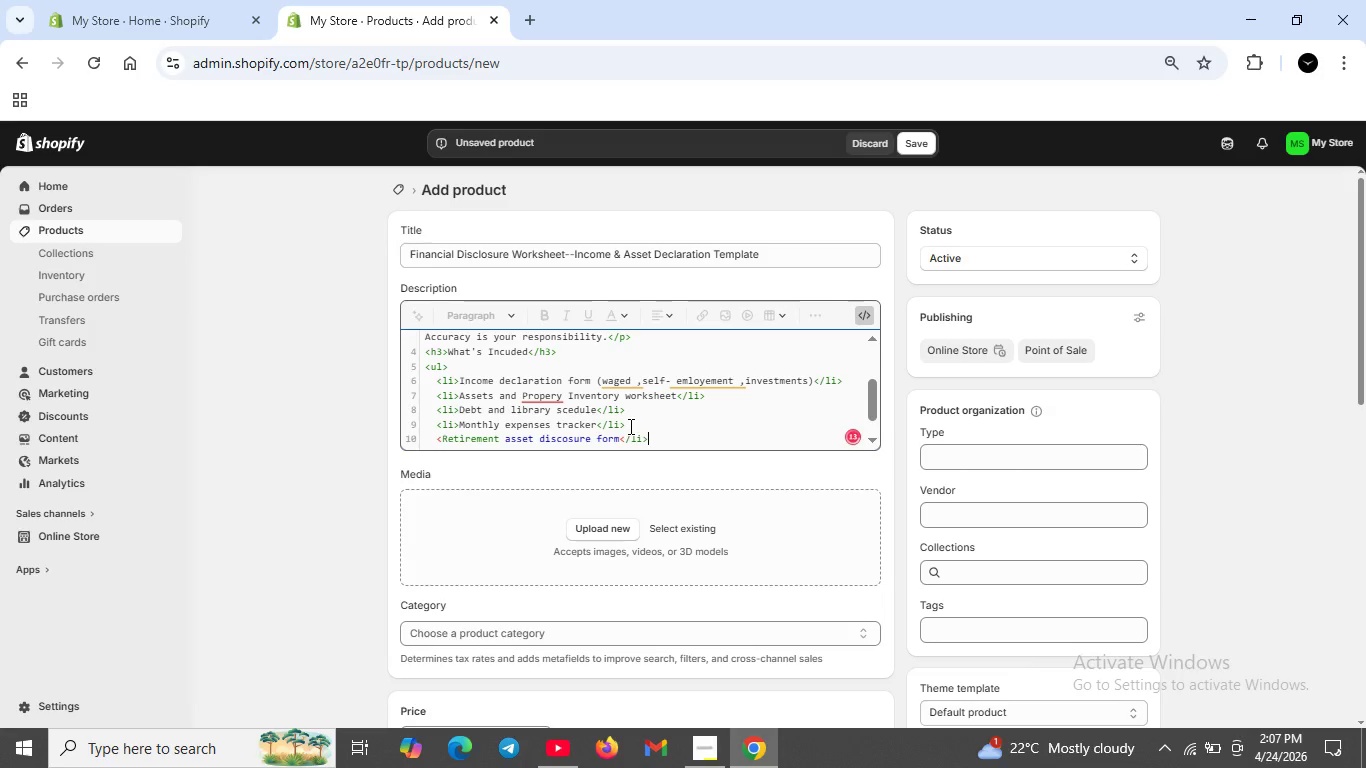 
key(Shift+Enter)
 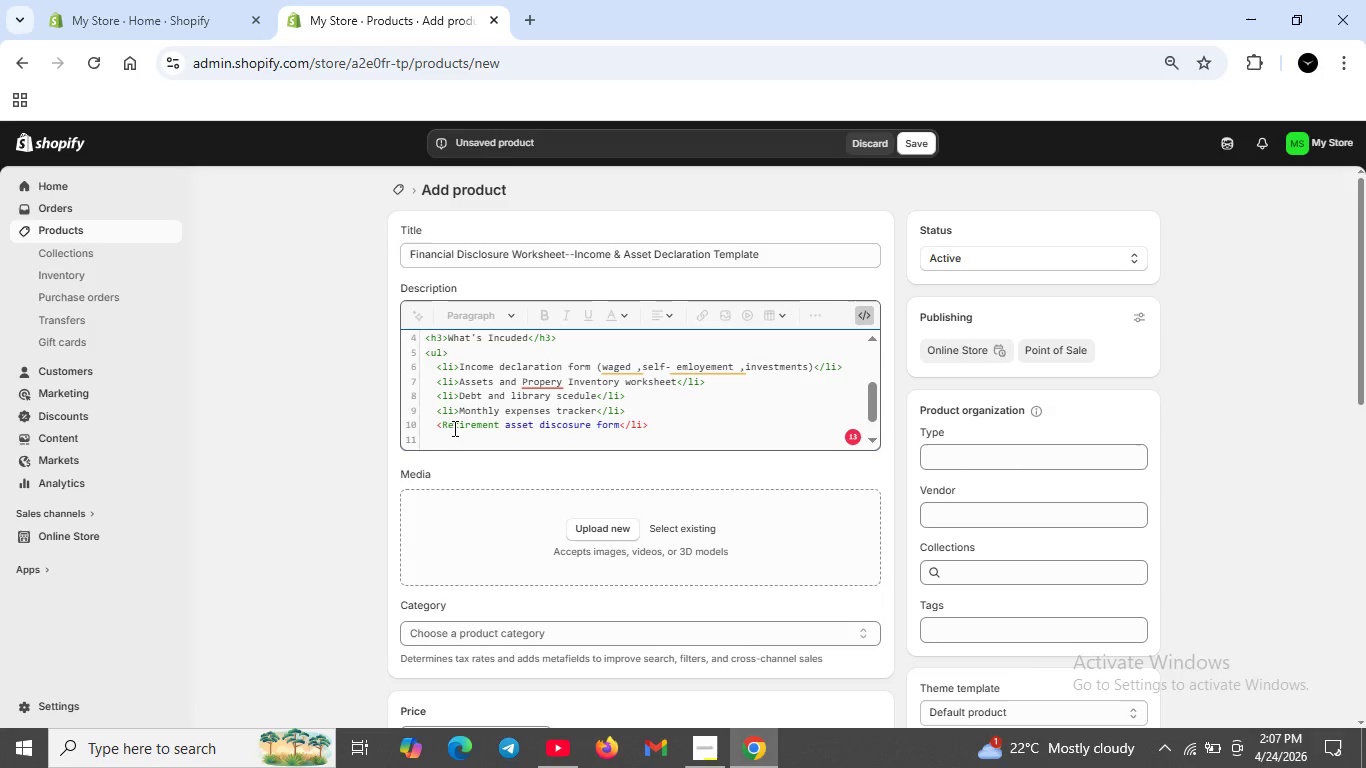 
left_click([444, 425])
 